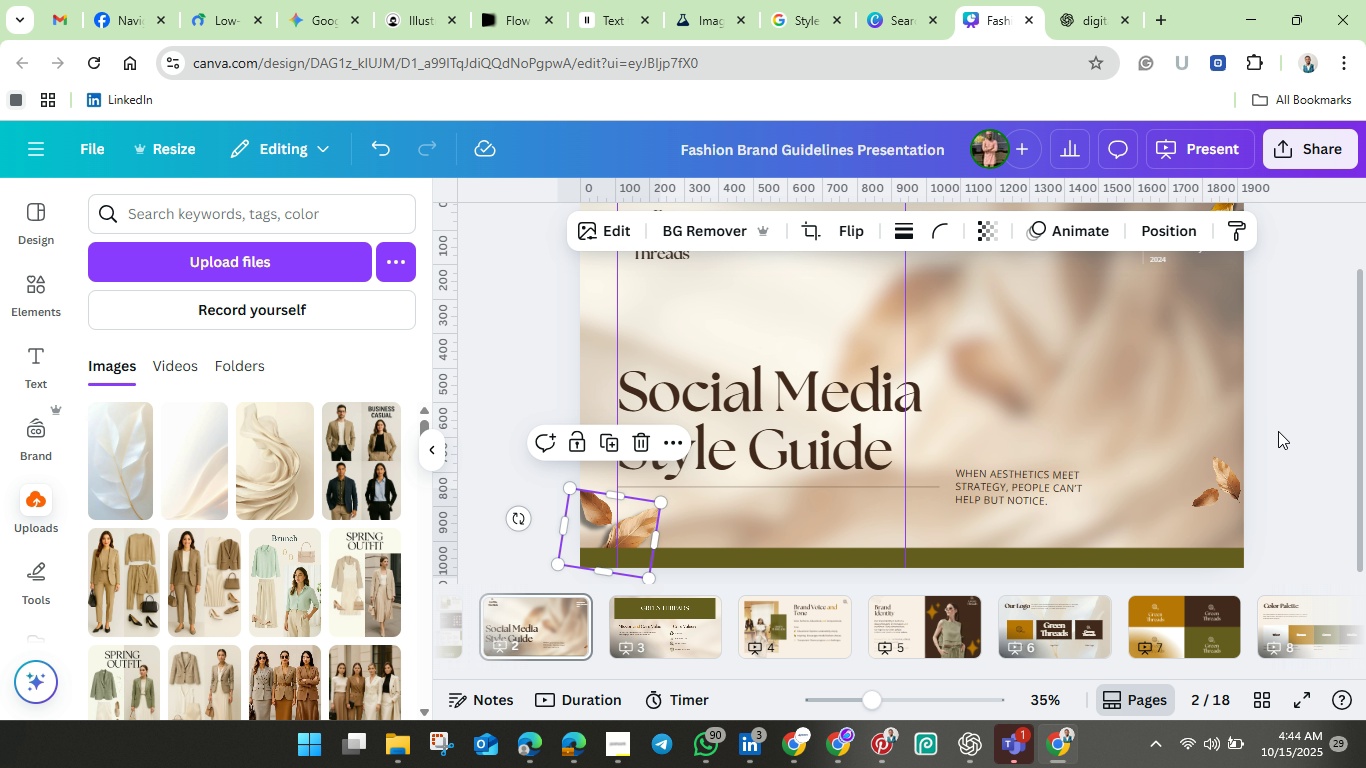 
scroll: coordinate [1278, 431], scroll_direction: up, amount: 1.0
 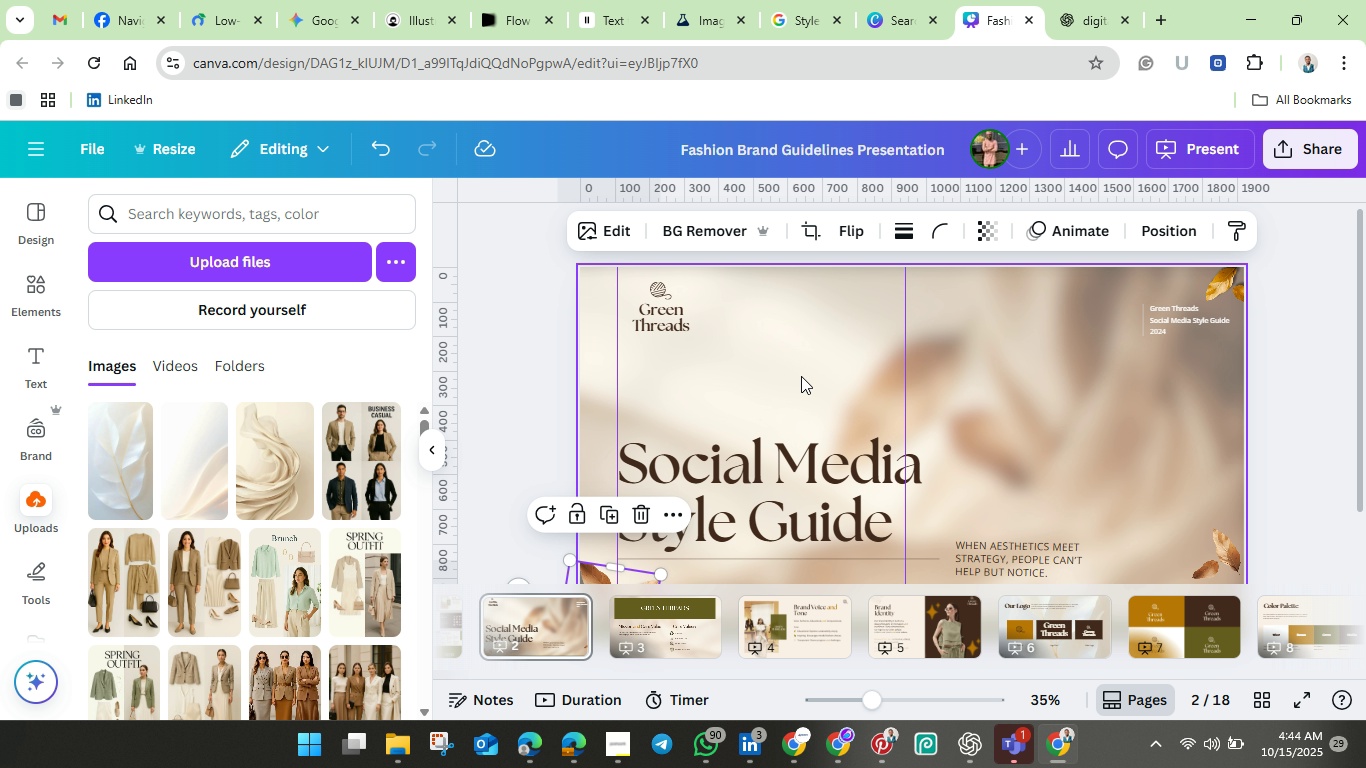 
scroll: coordinate [801, 376], scroll_direction: down, amount: 1.0
 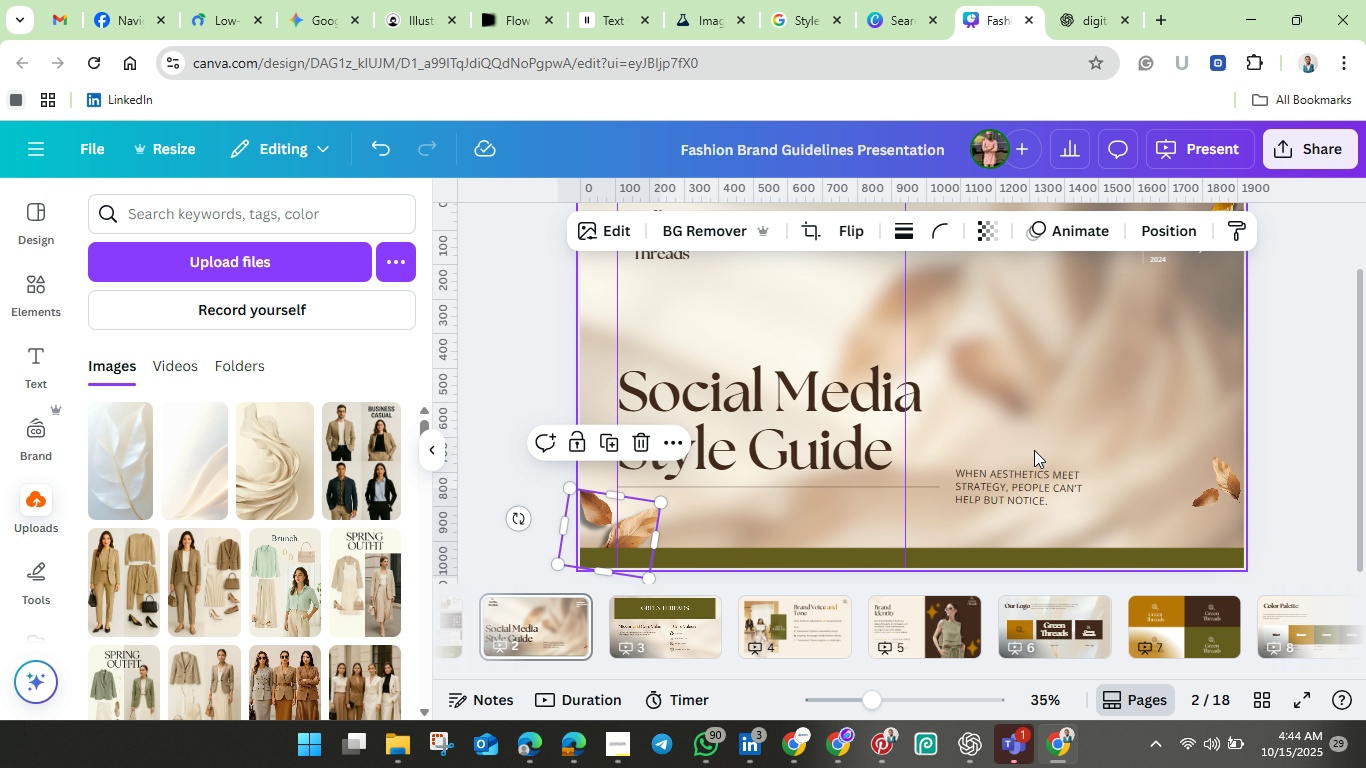 
left_click([1107, 434])
 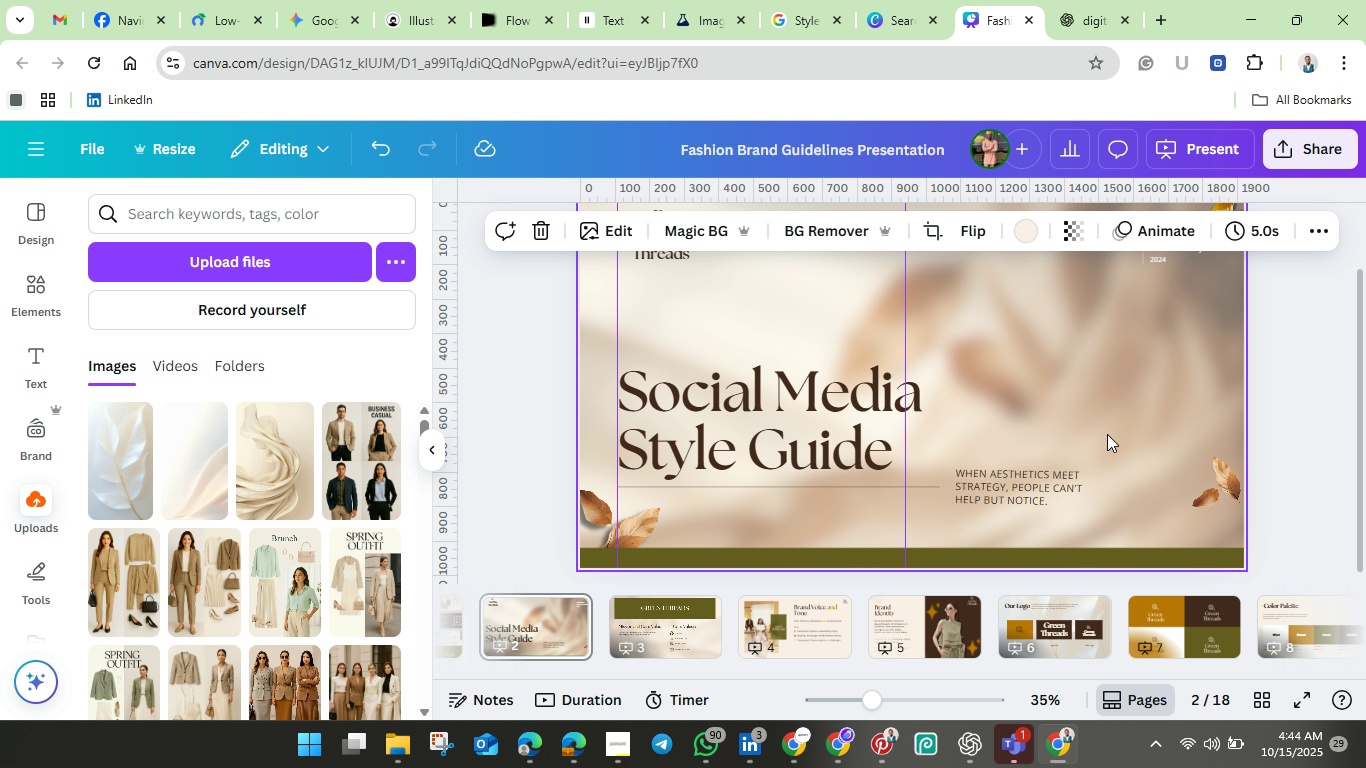 
scroll: coordinate [1107, 434], scroll_direction: down, amount: 2.0
 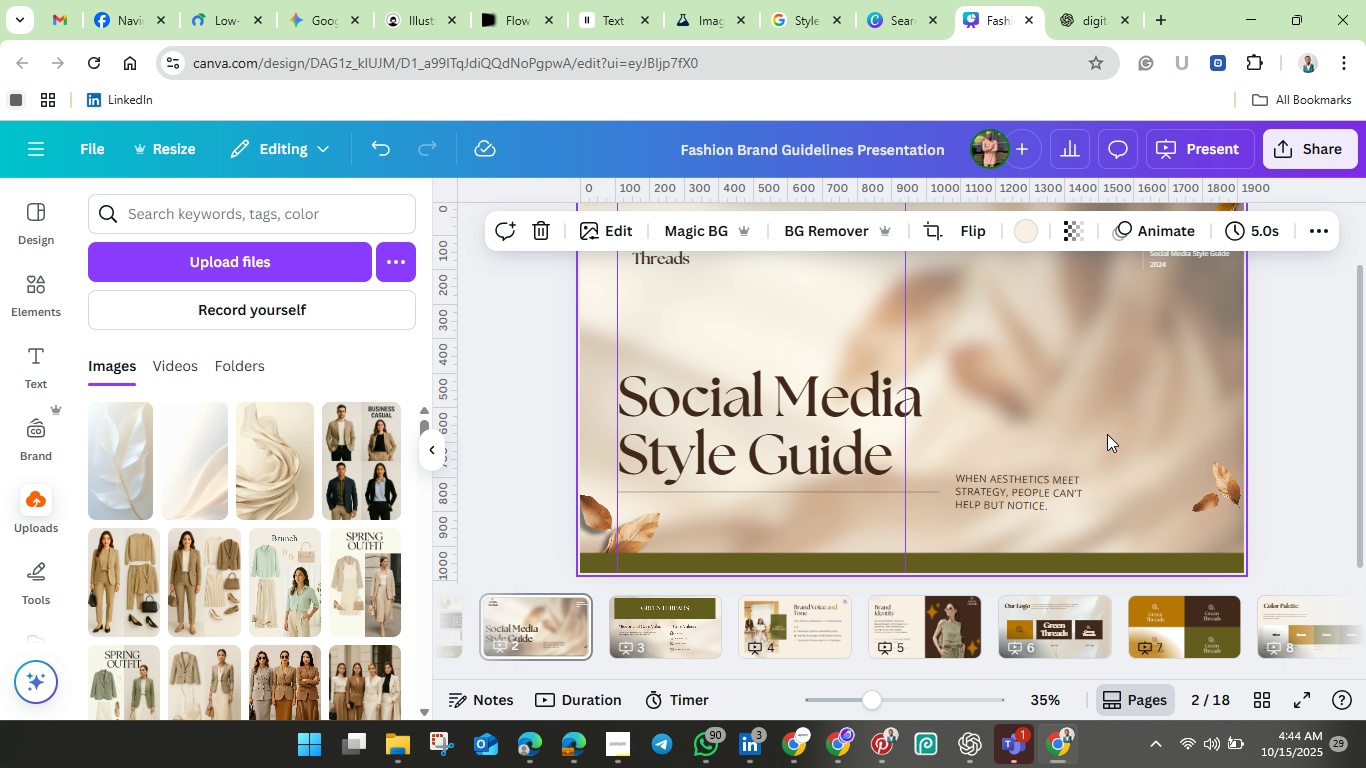 
scroll: coordinate [1107, 434], scroll_direction: up, amount: 2.0
 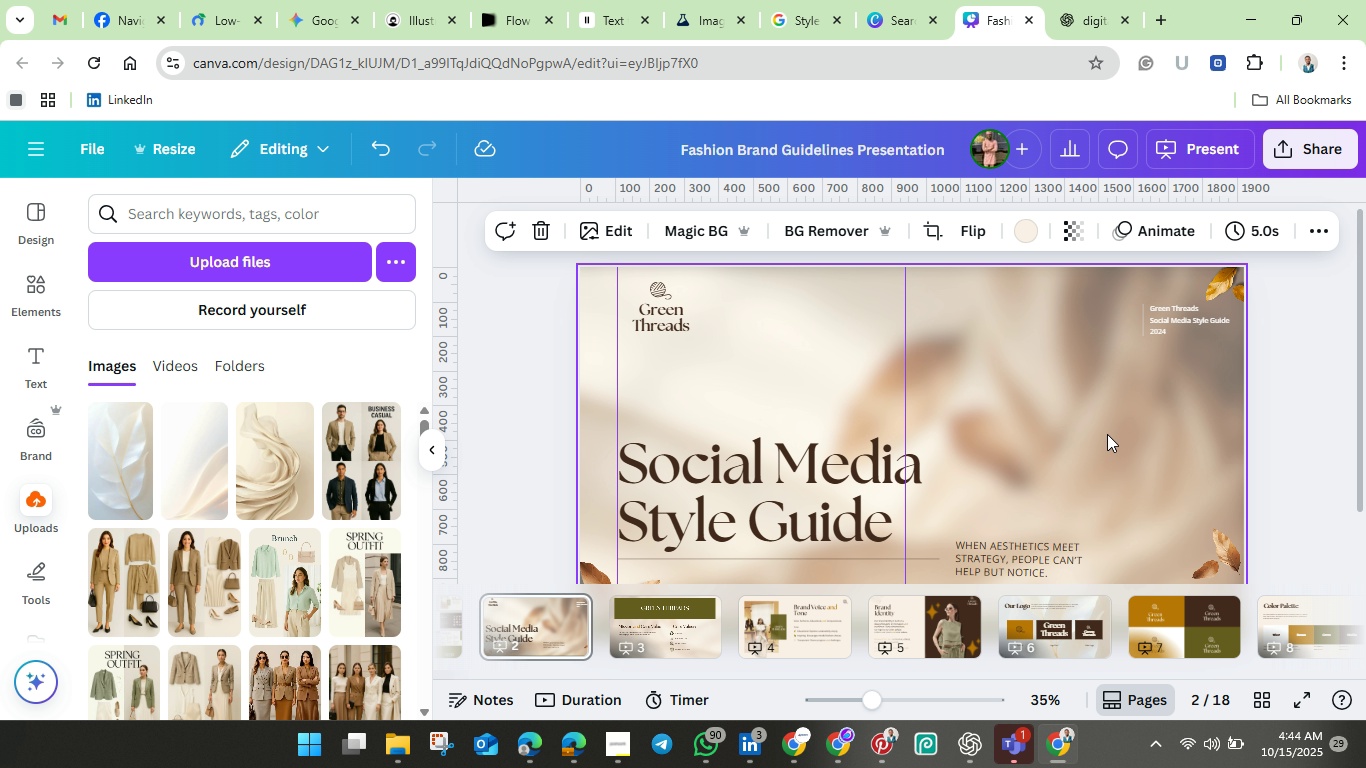 
scroll: coordinate [1107, 434], scroll_direction: down, amount: 2.0
 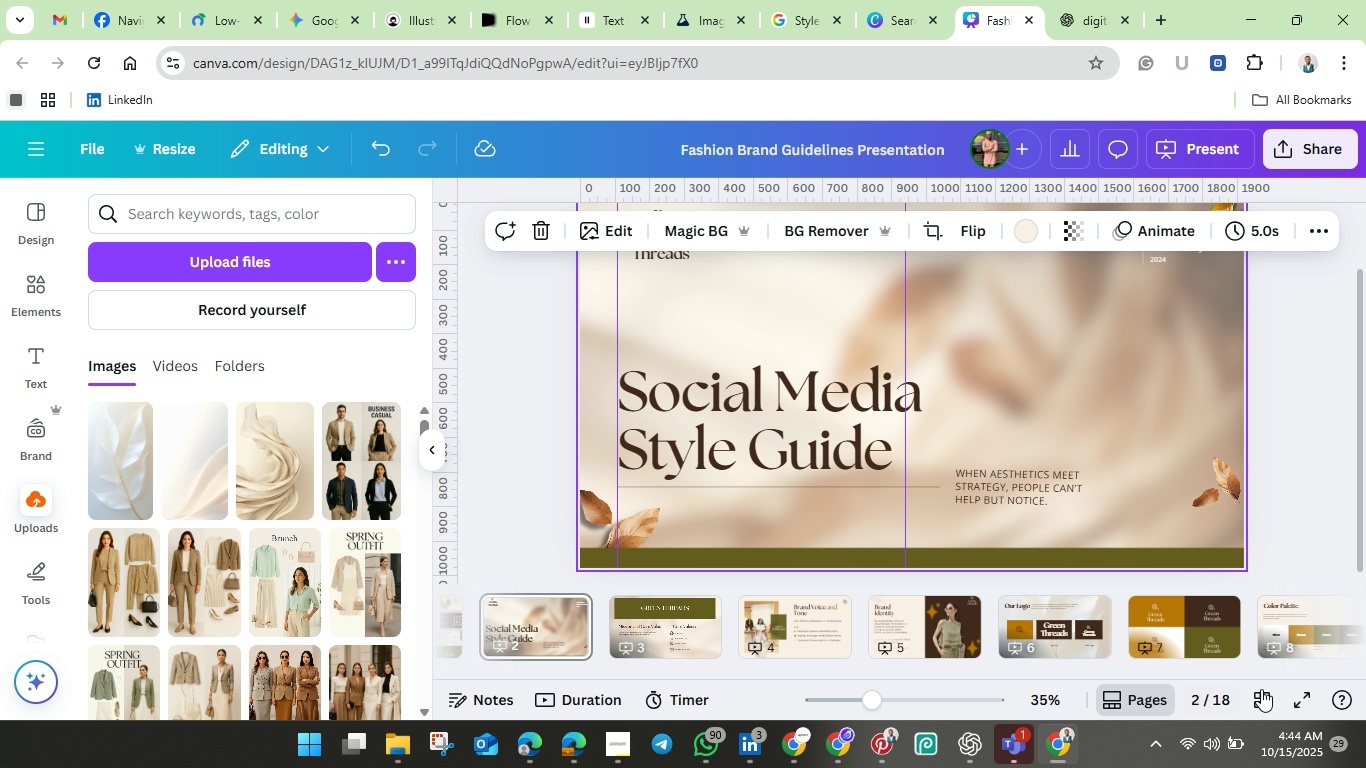 
left_click([1269, 707])
 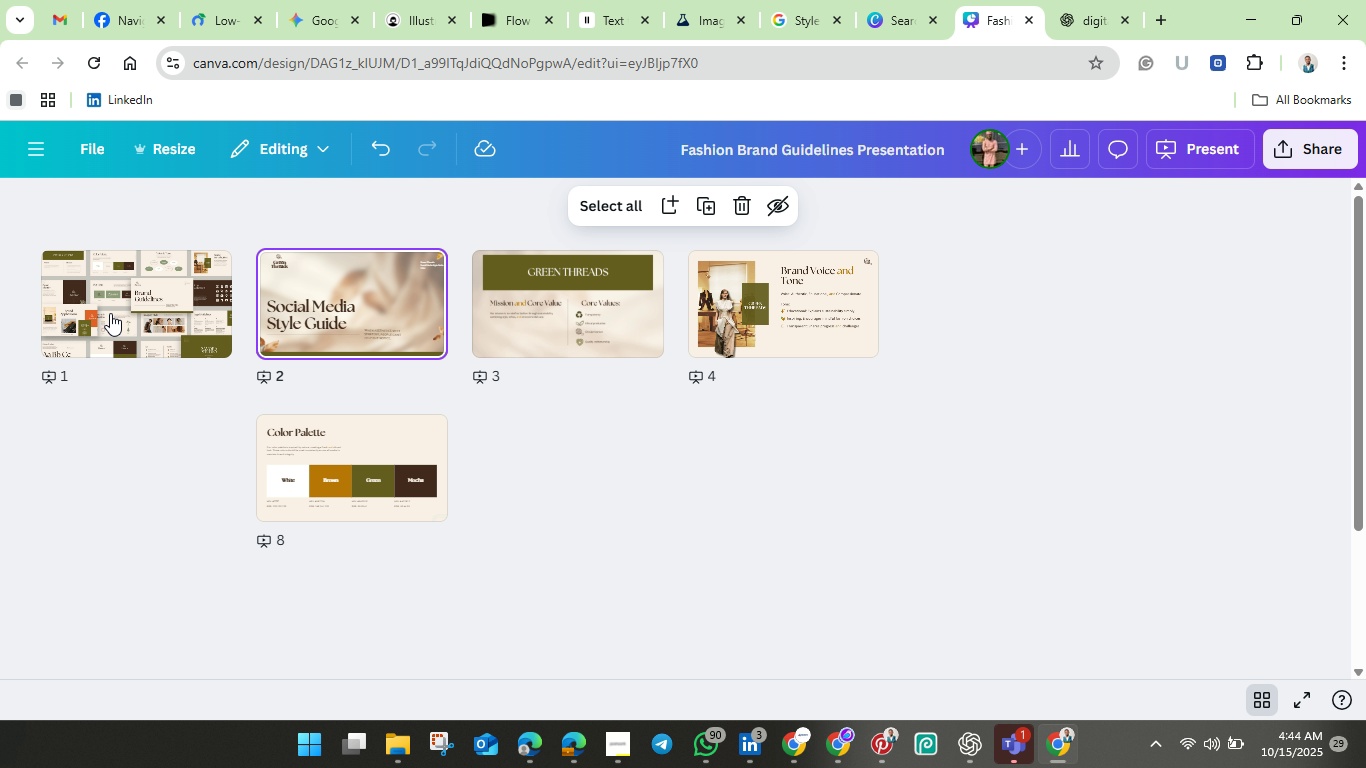 
left_click([114, 313])
 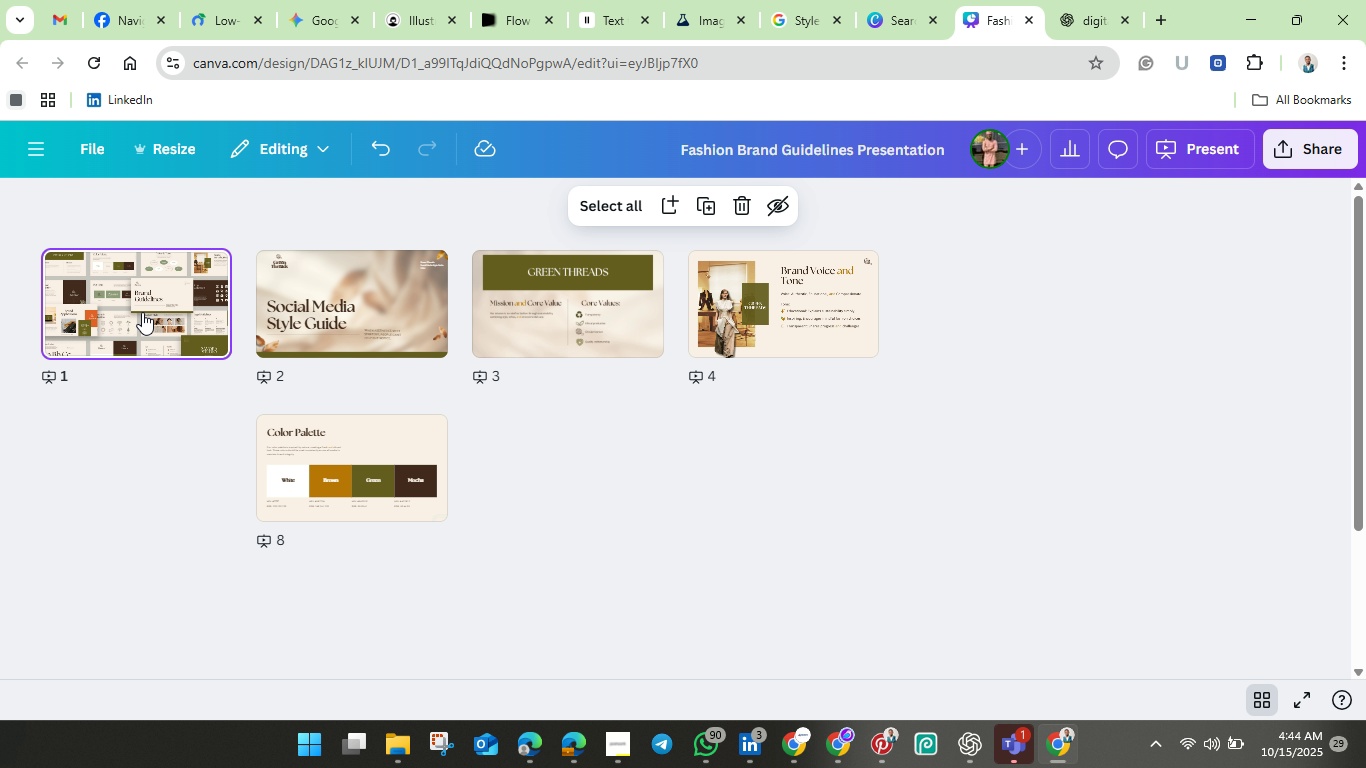 
left_click([142, 312])
 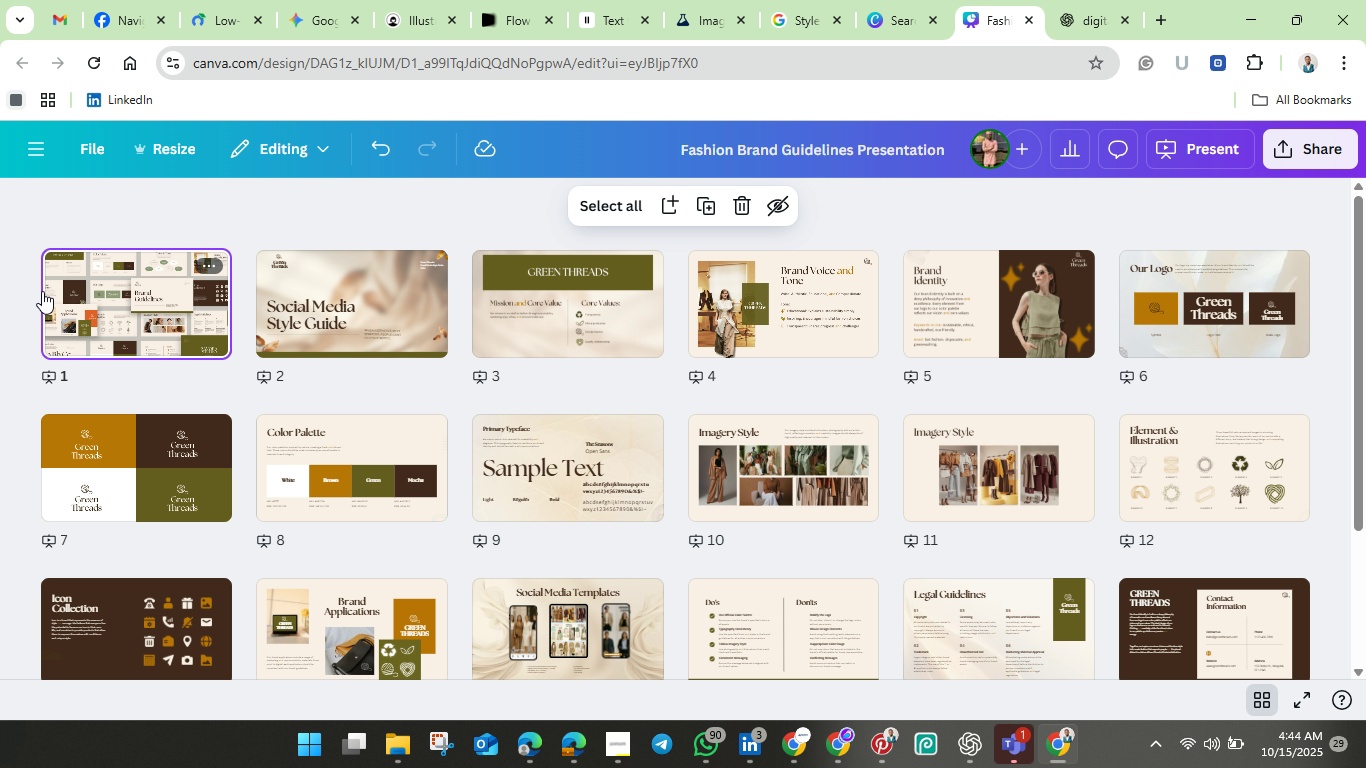 
wait(5.12)
 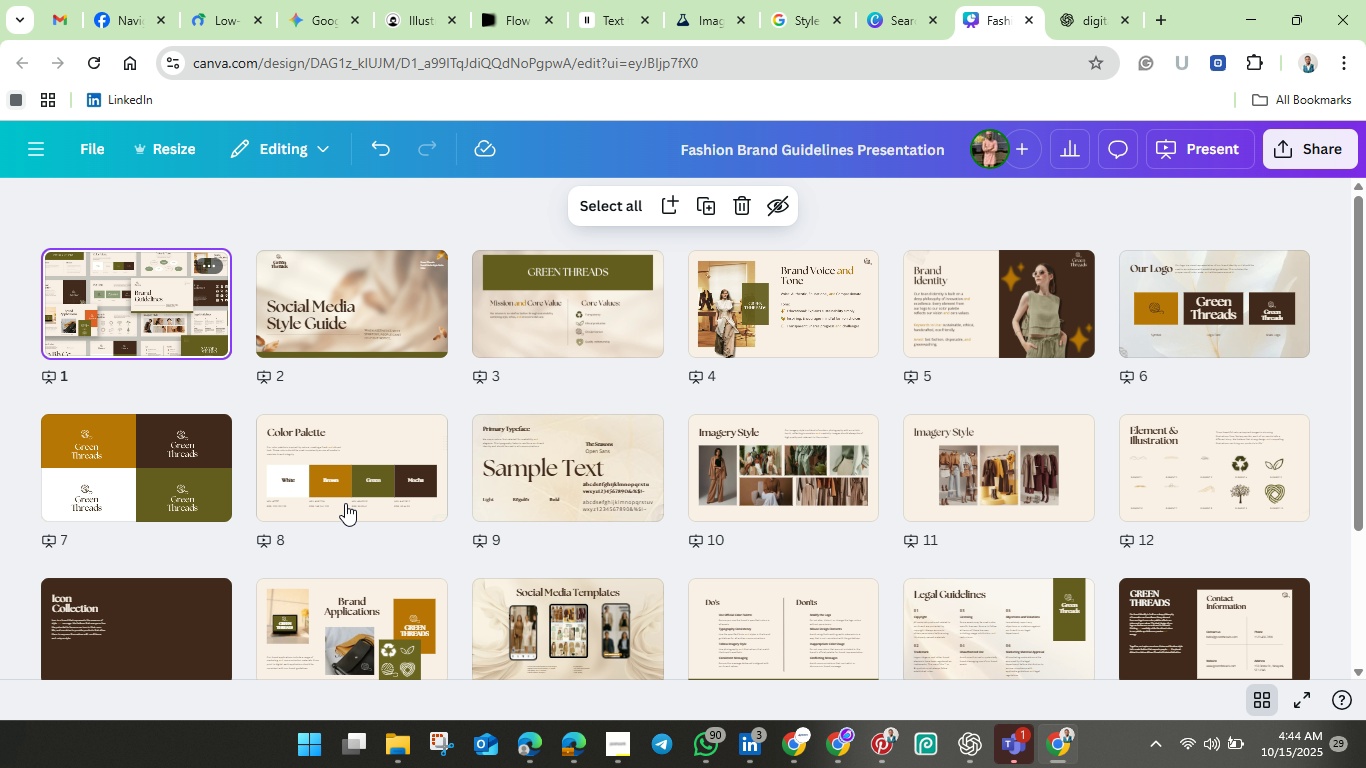 
left_click([73, 304])
 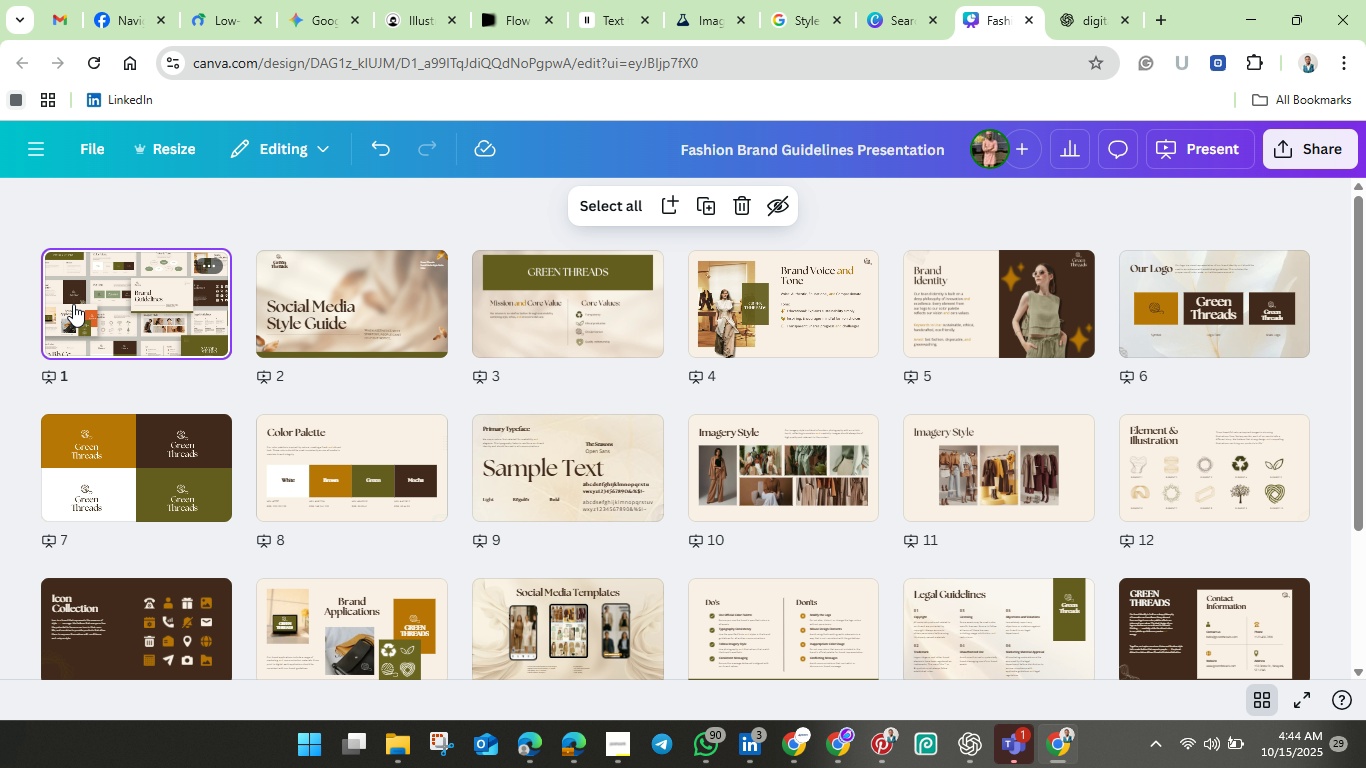 
double_click([73, 304])
 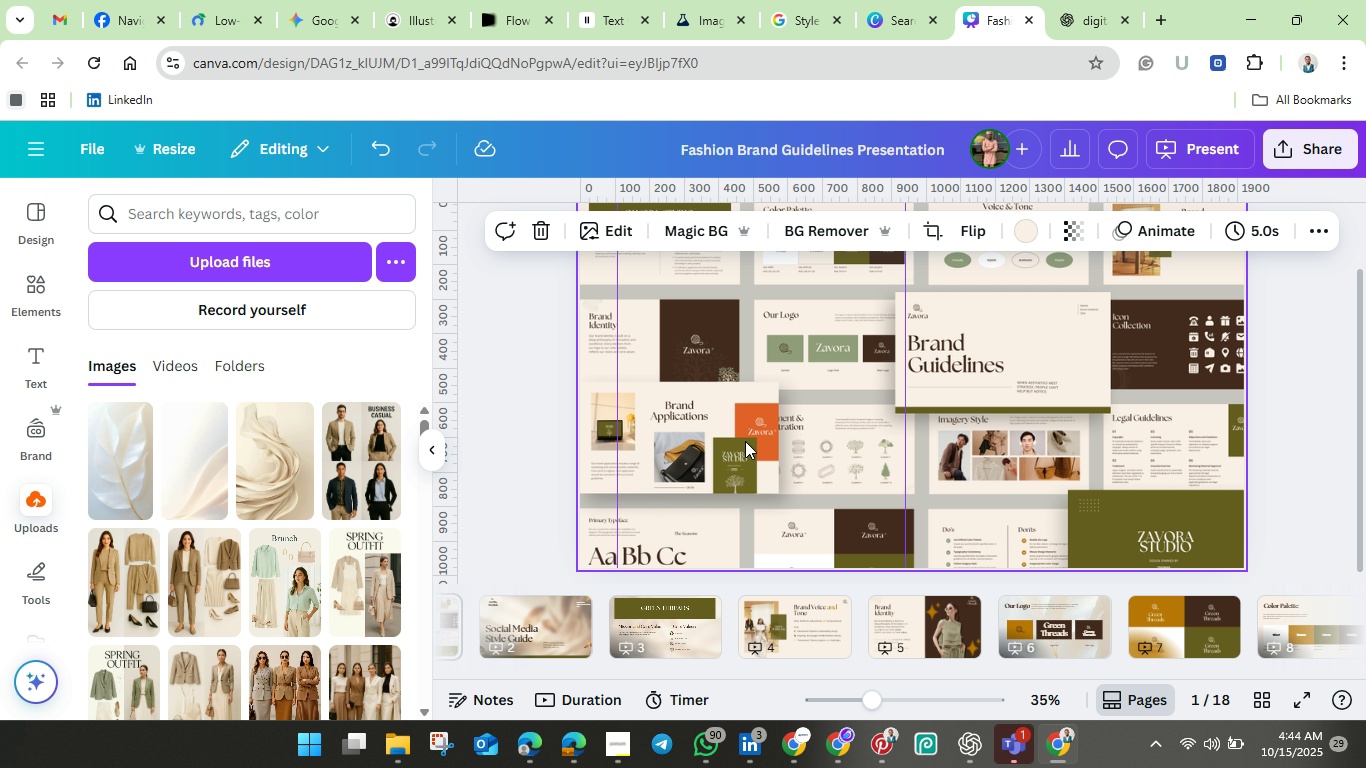 
wait(7.87)
 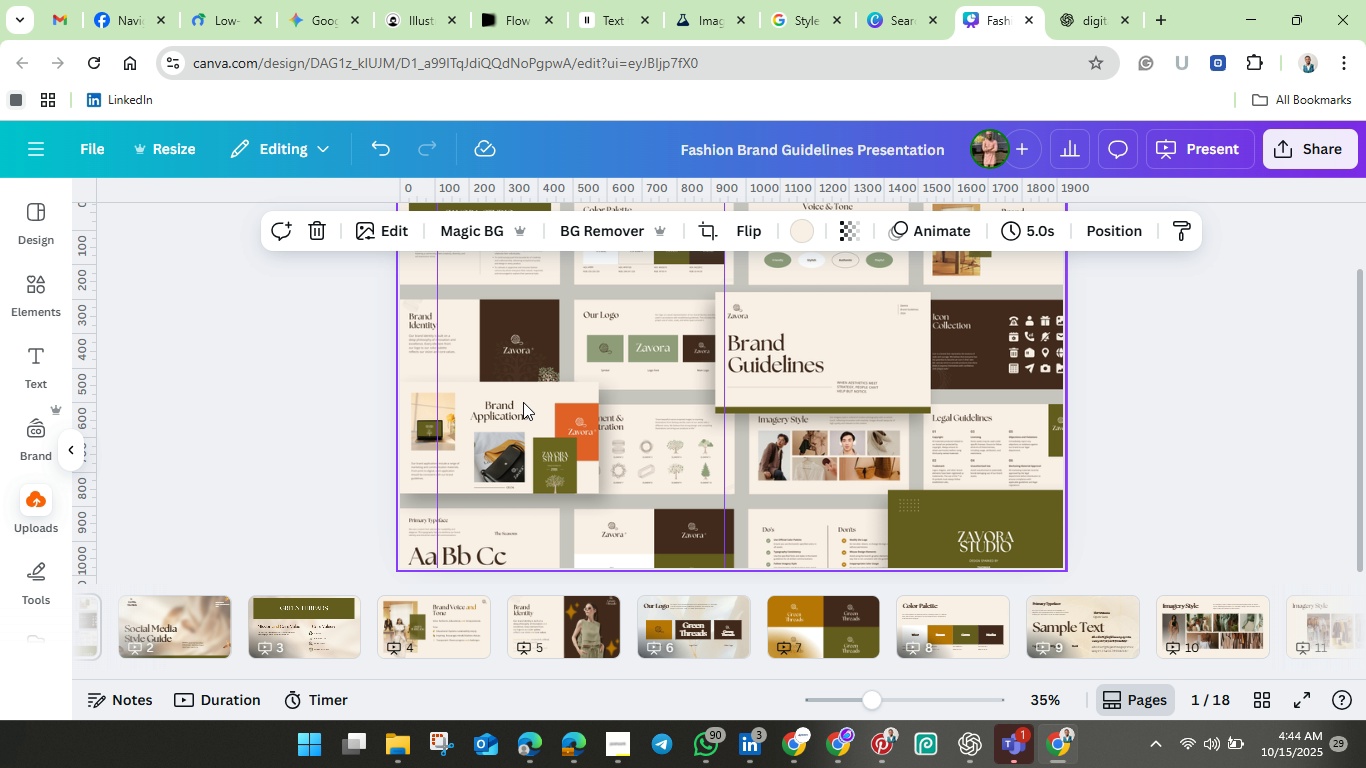 
left_click([1037, 460])
 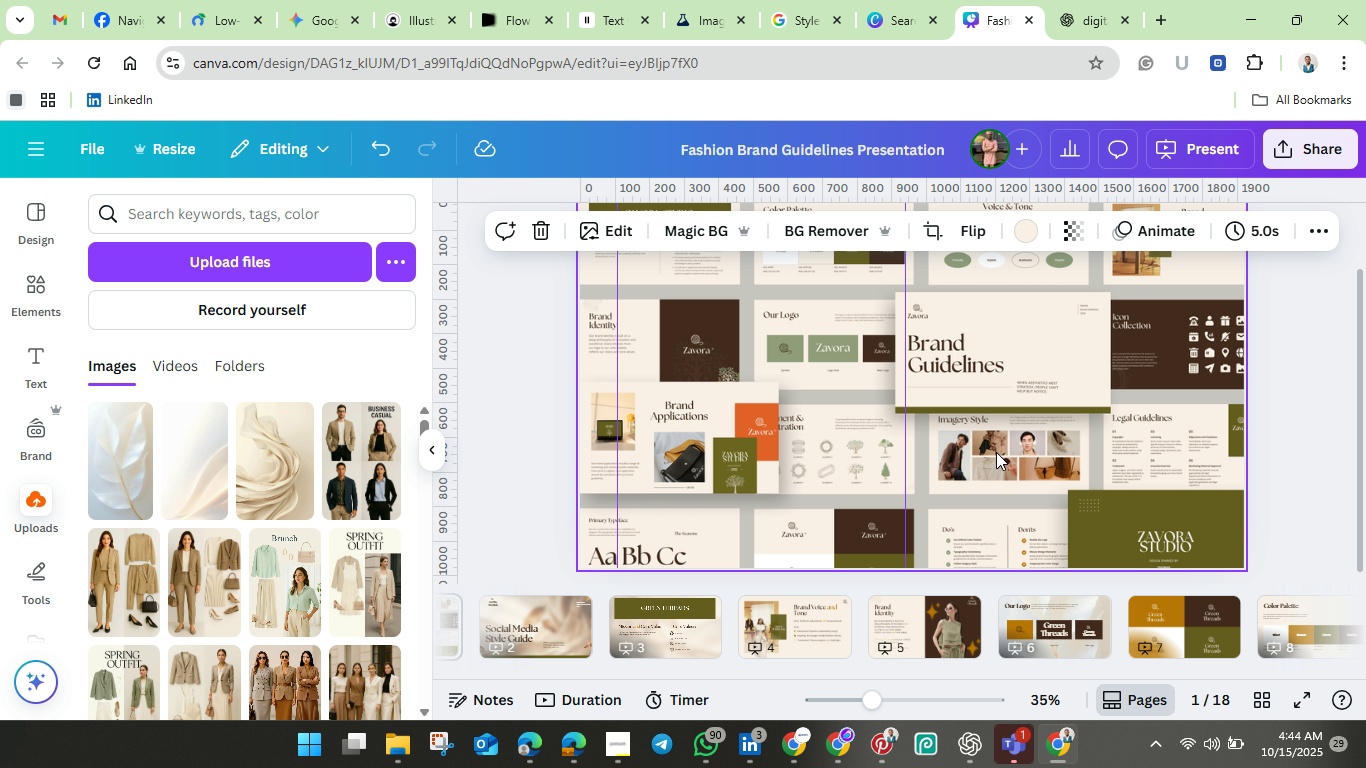 
left_click_drag(start_coordinate=[1037, 460], to_coordinate=[942, 446])
 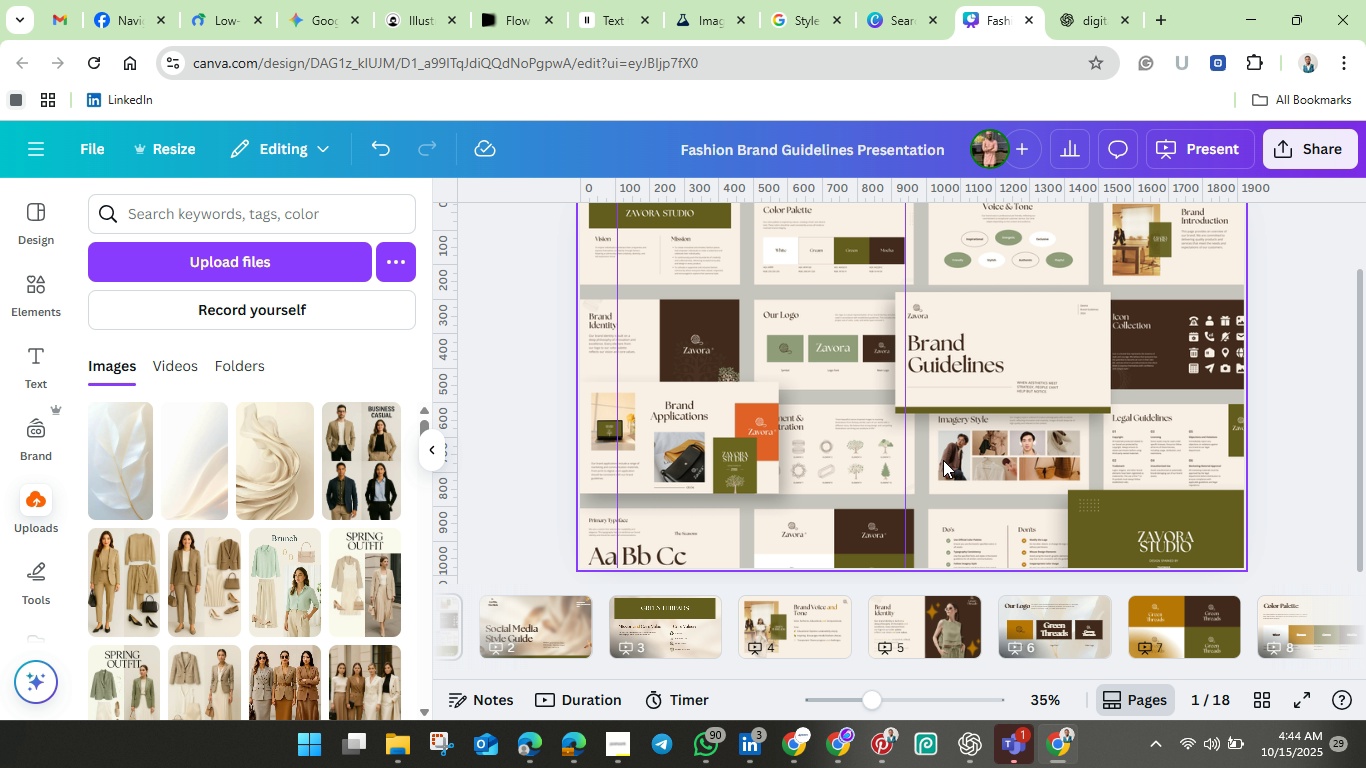 
left_click_drag(start_coordinate=[943, 464], to_coordinate=[937, 408])
 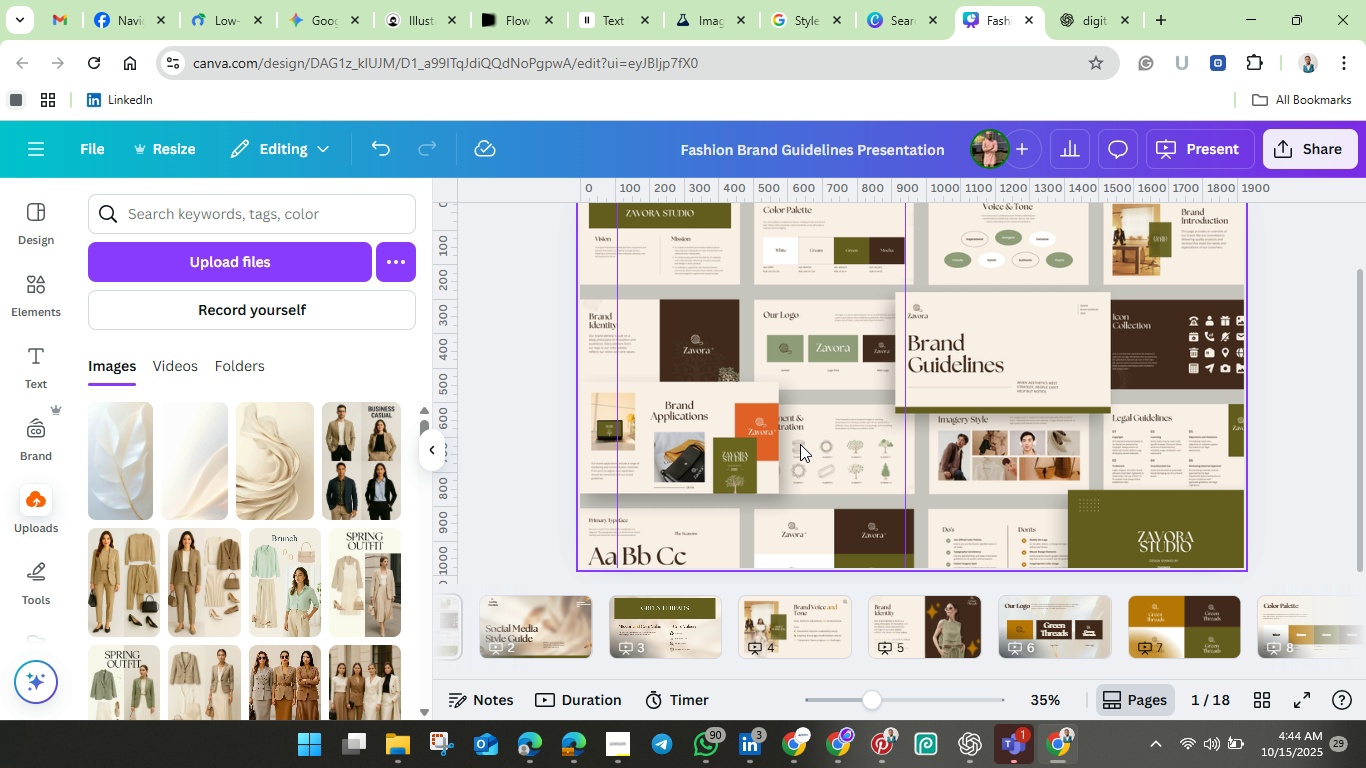 
right_click([800, 444])
 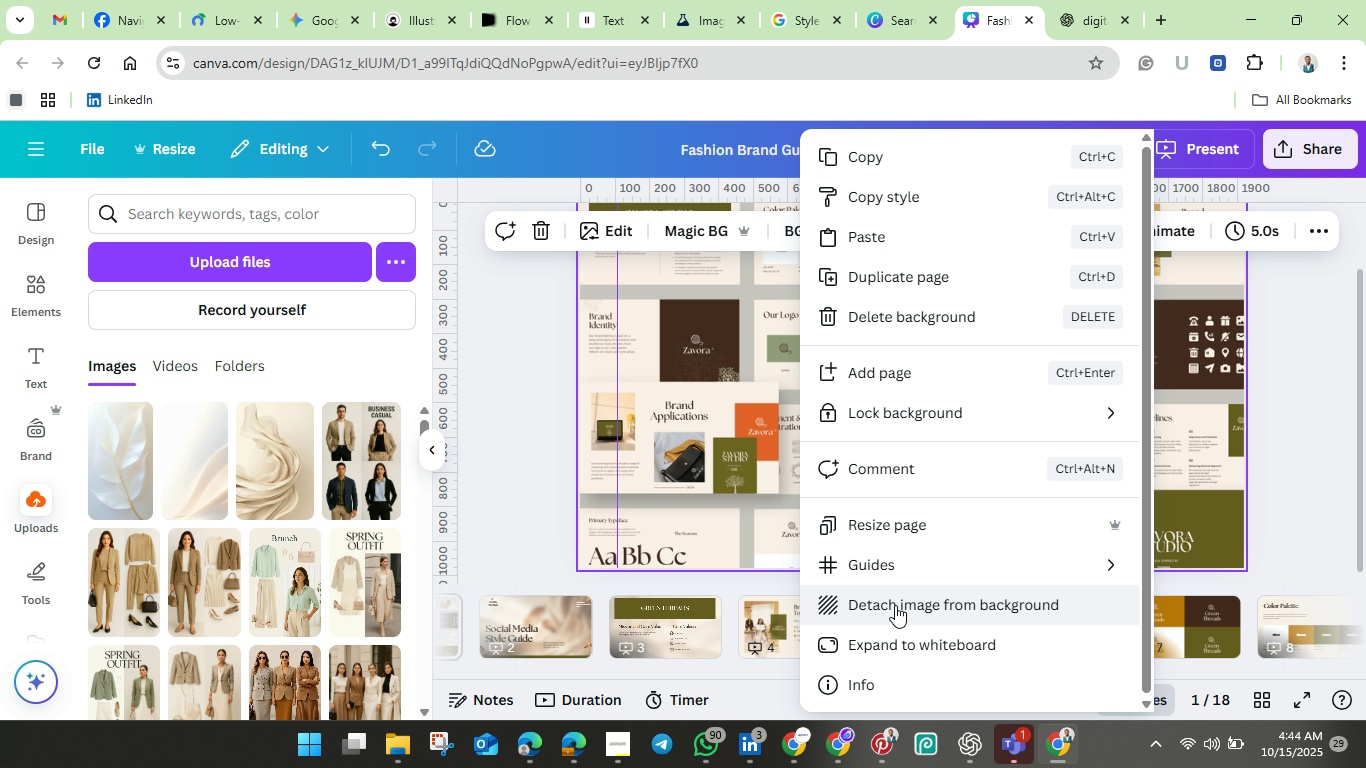 
left_click([895, 604])
 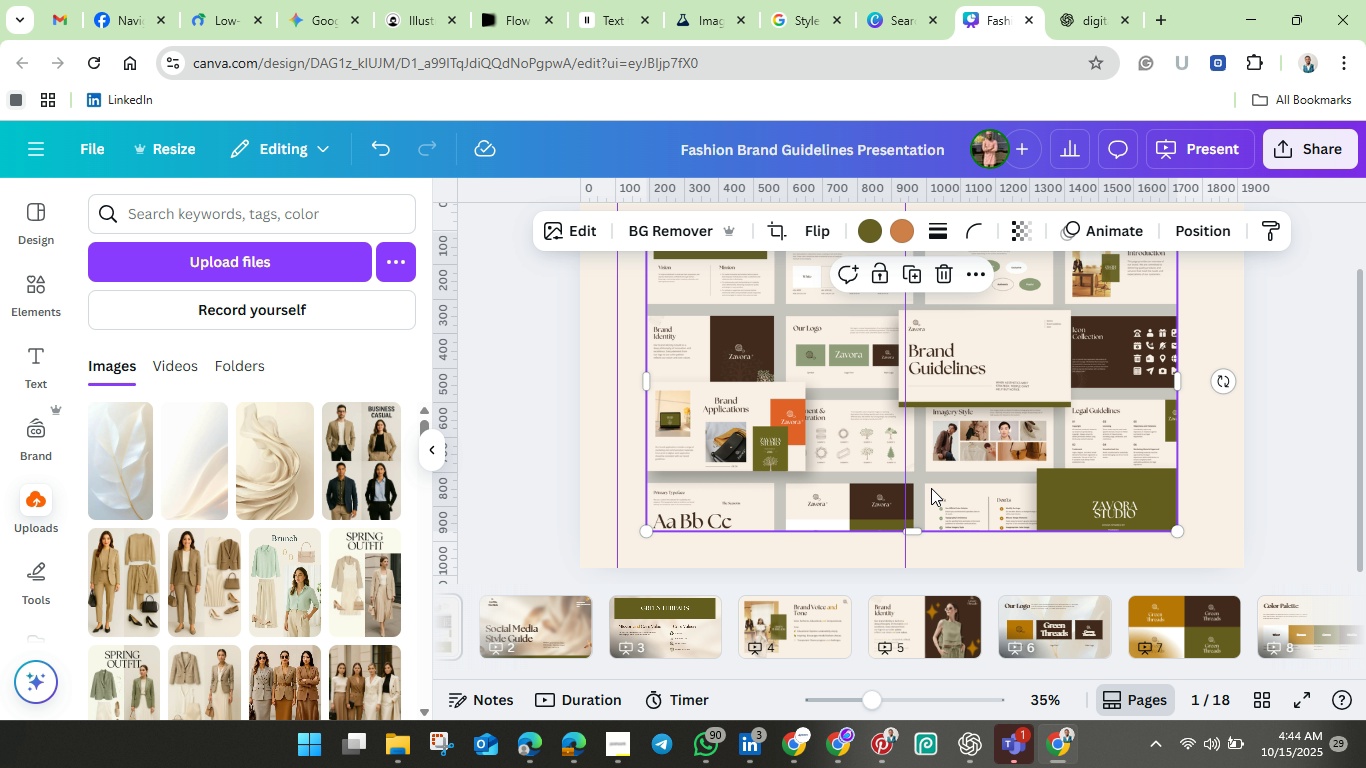 
mouse_move([967, 432])
 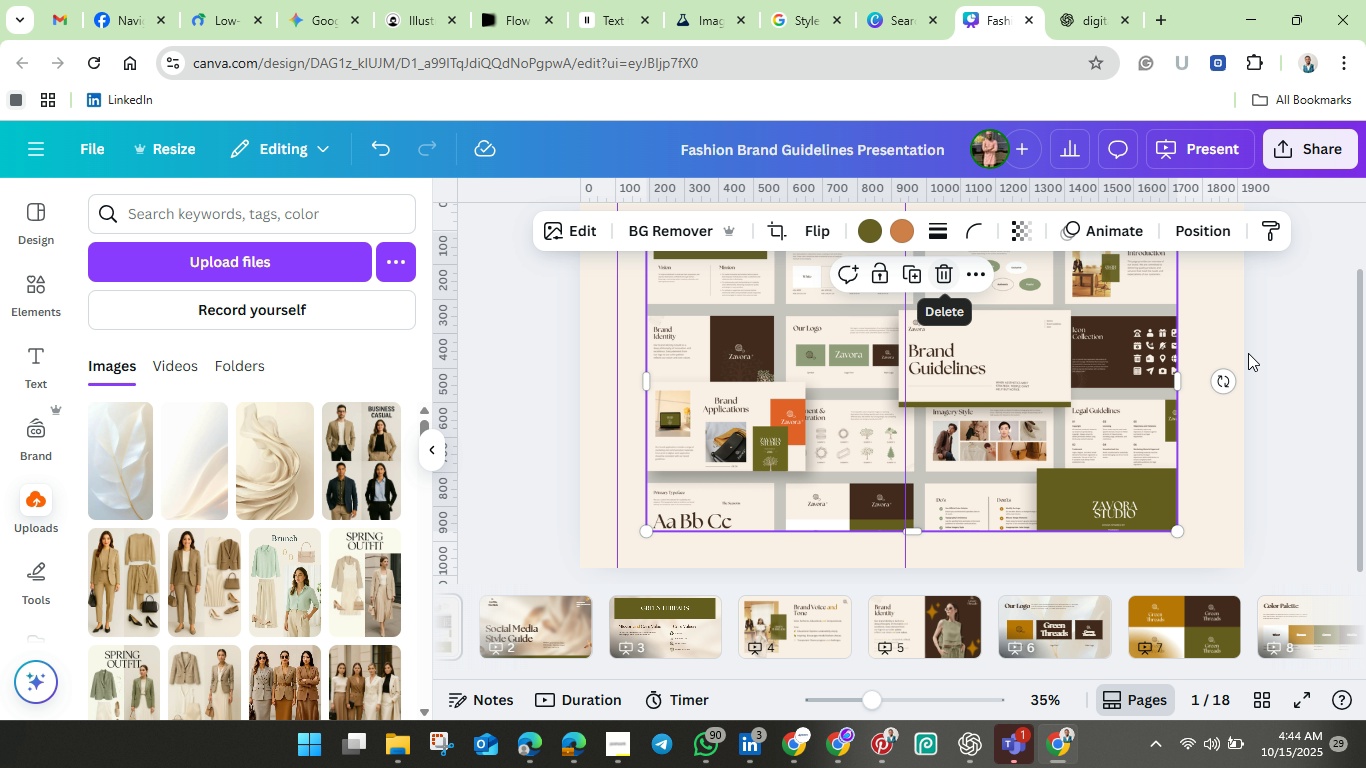 
left_click([1322, 370])
 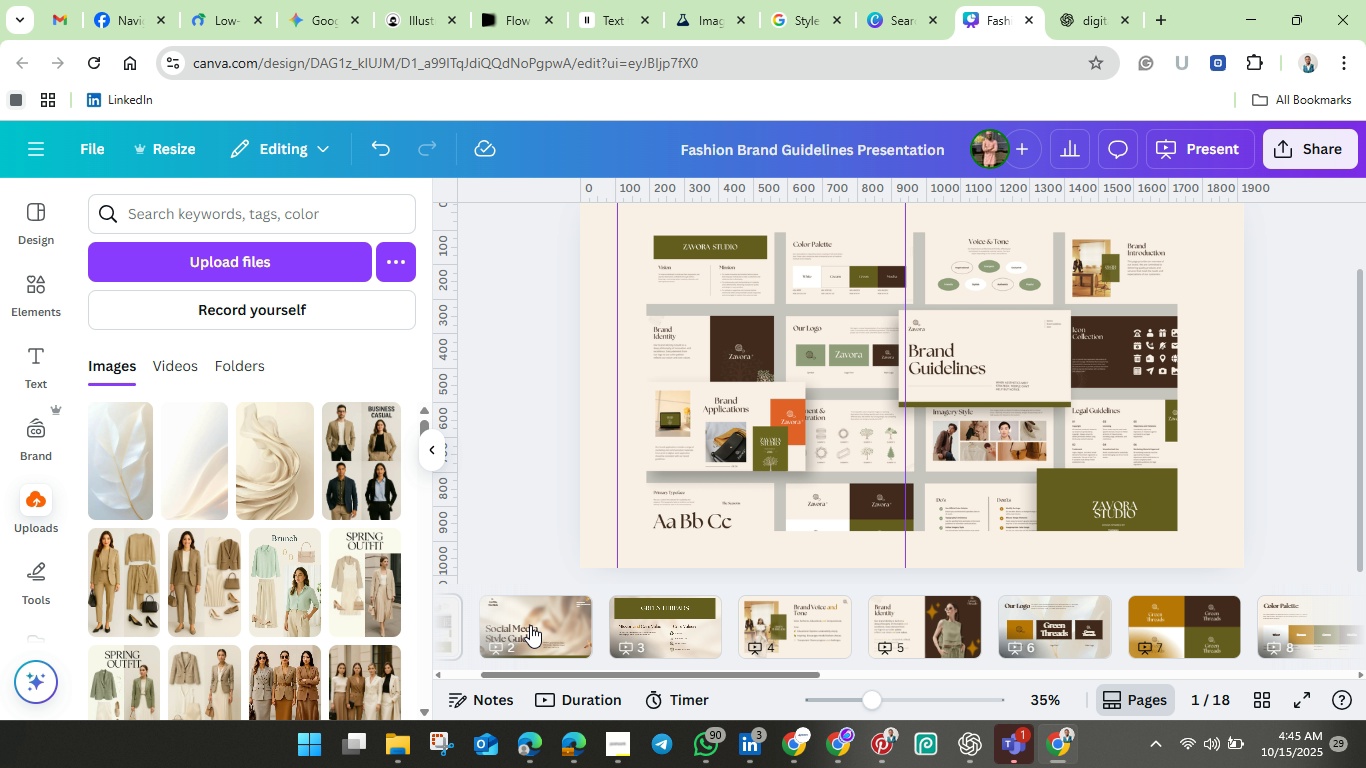 
mouse_move([475, 658])
 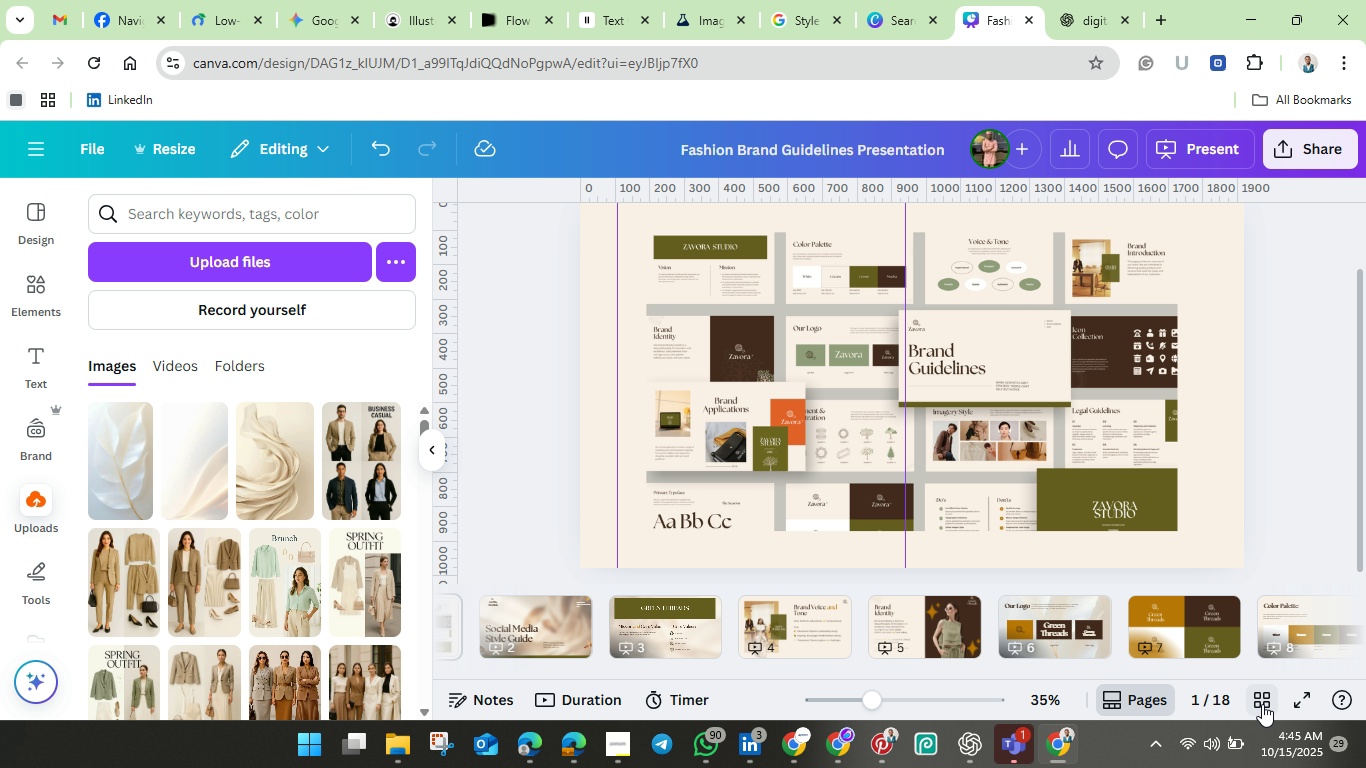 
left_click([1260, 702])
 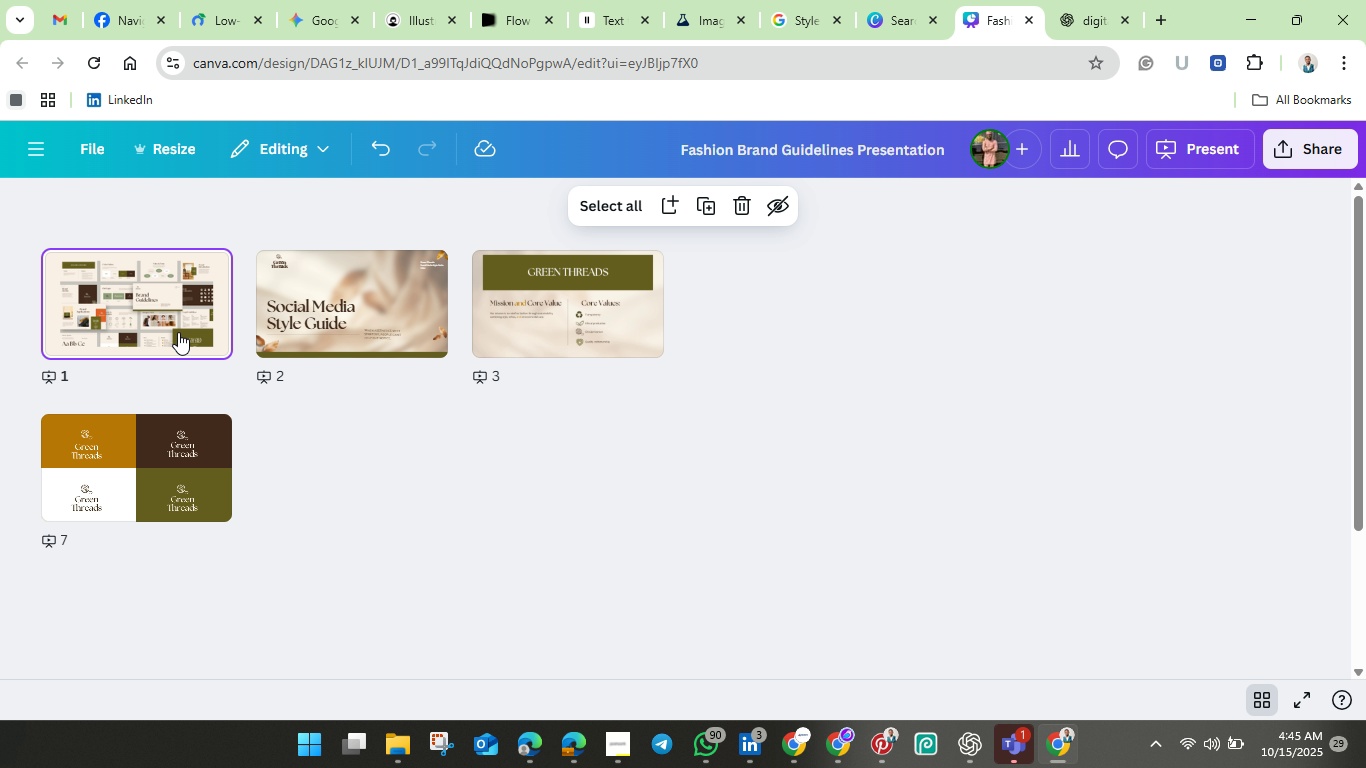 
left_click([176, 320])
 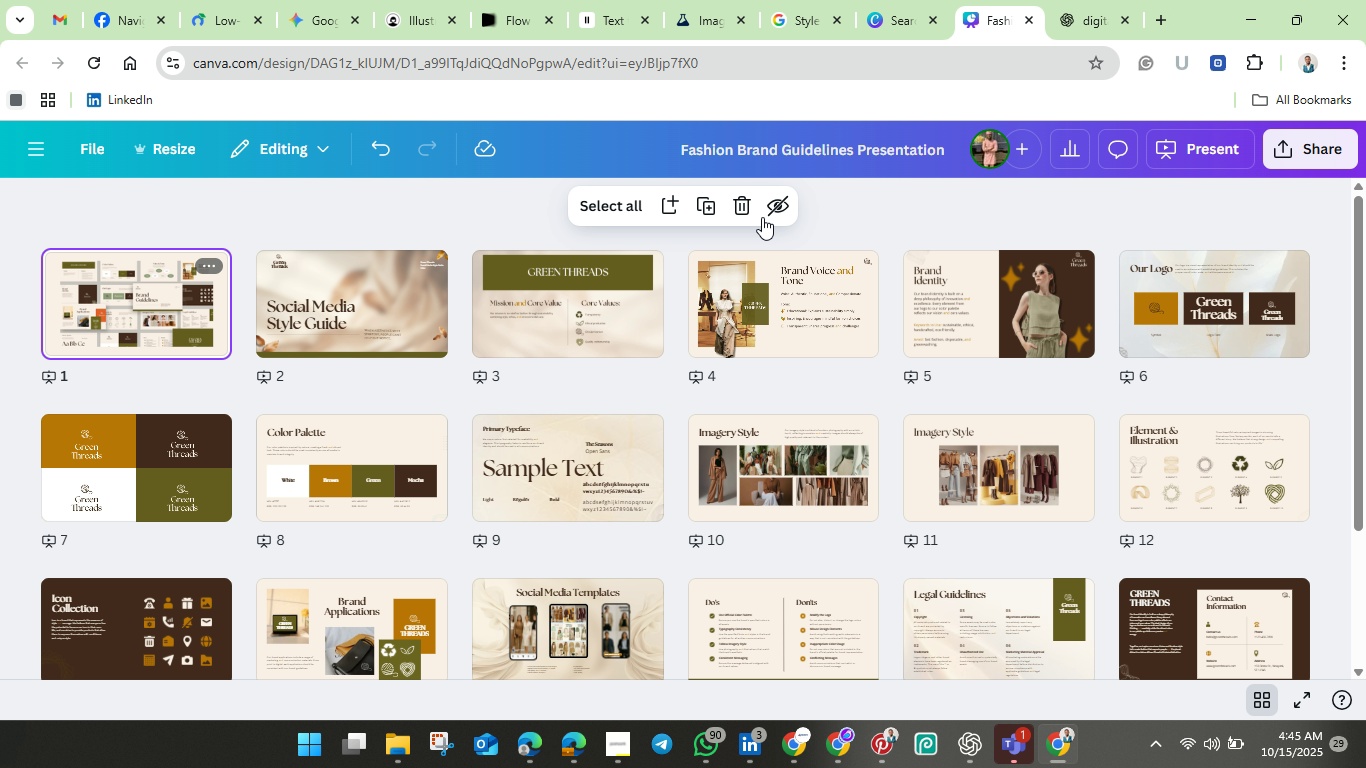 
left_click([743, 204])
 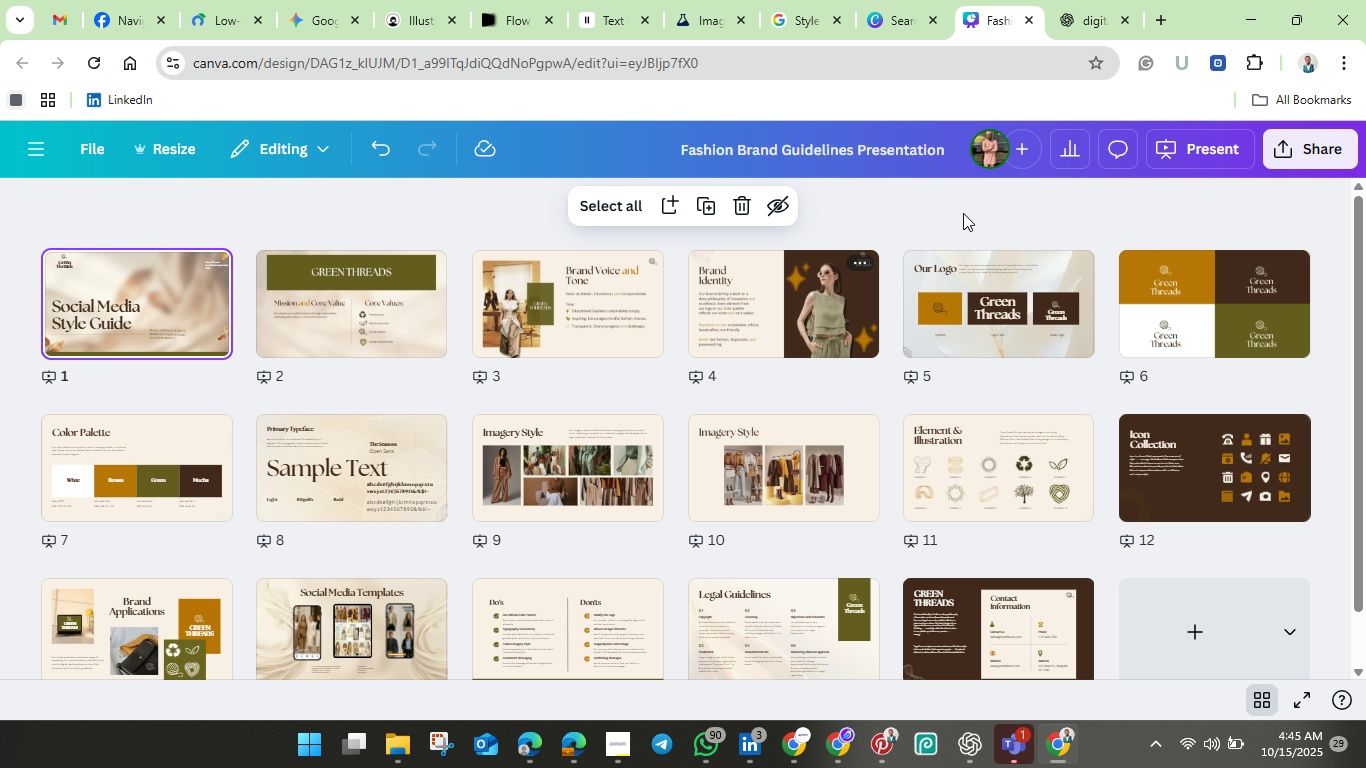 
left_click([1304, 146])
 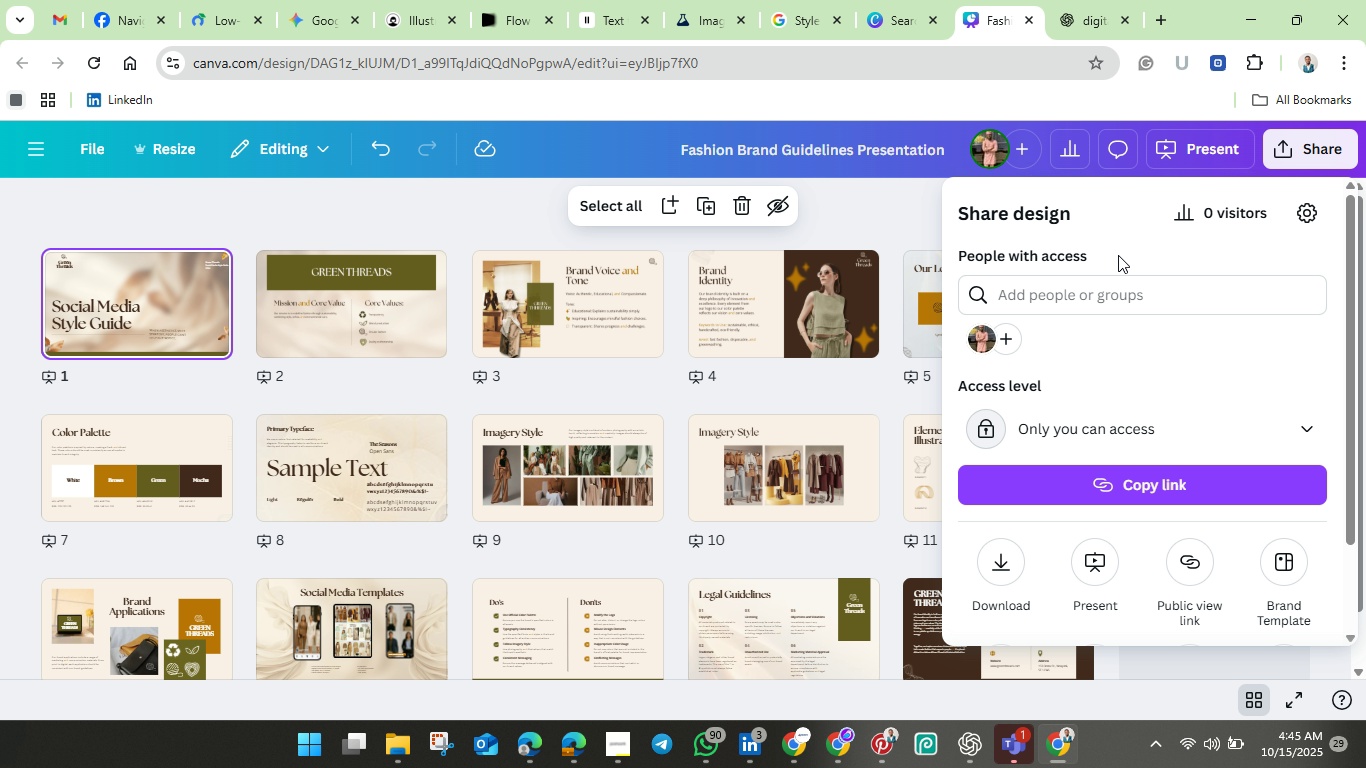 
scroll: coordinate [1025, 479], scroll_direction: down, amount: 1.0
 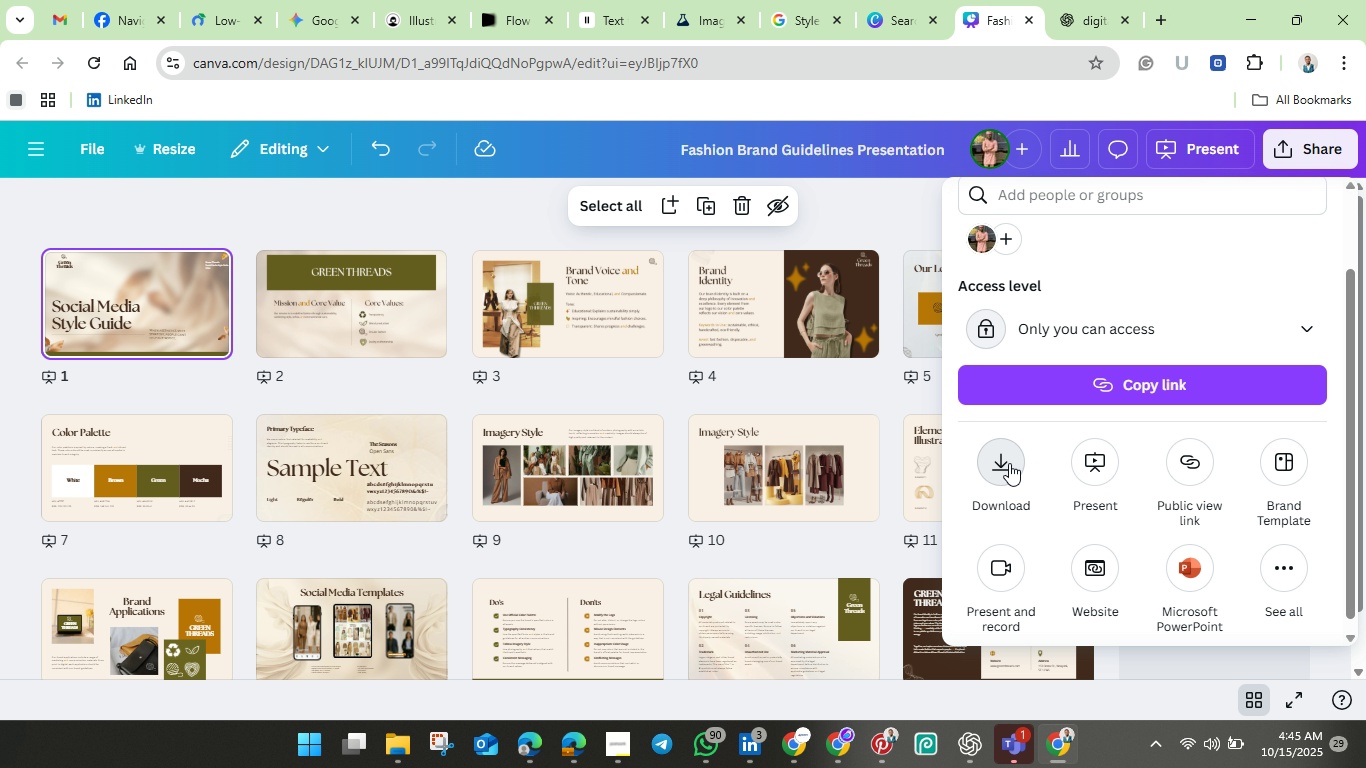 
left_click([1009, 463])
 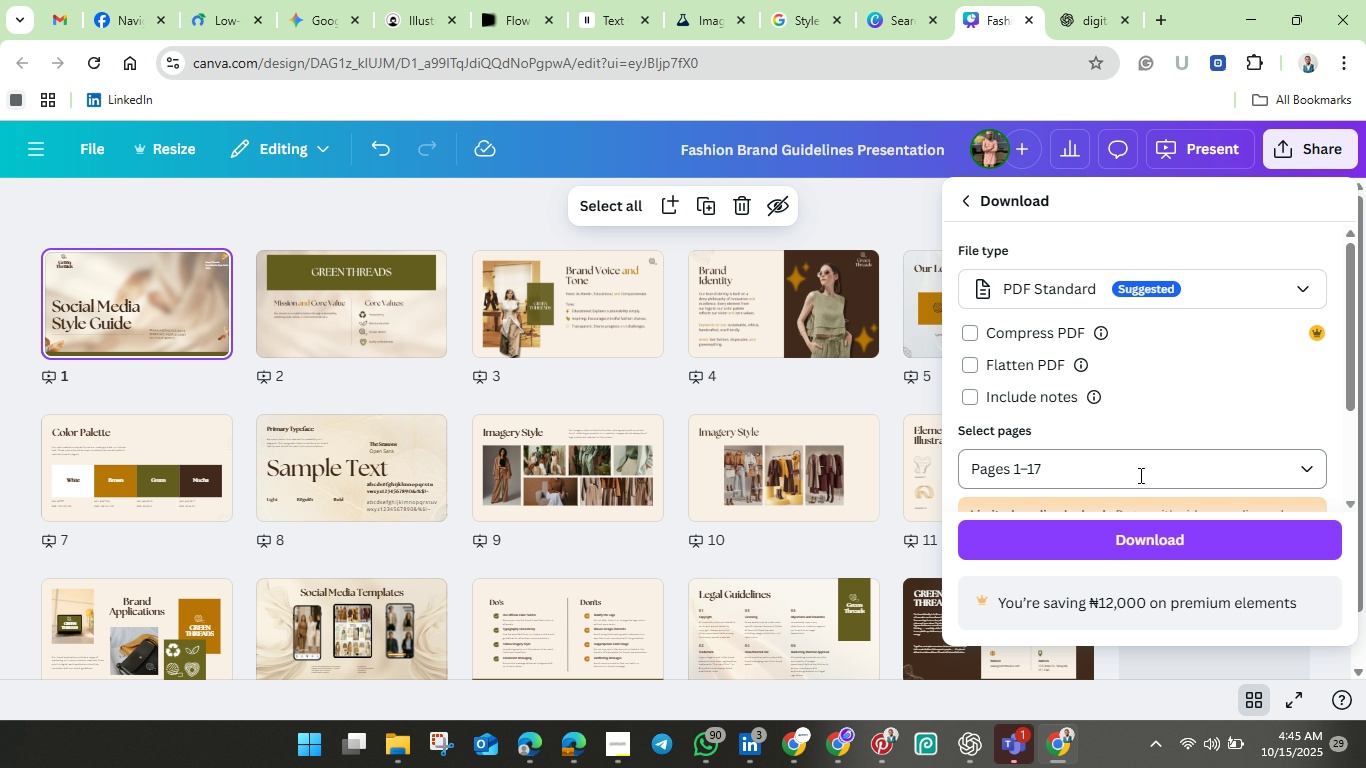 
scroll: coordinate [1151, 466], scroll_direction: down, amount: 2.0
 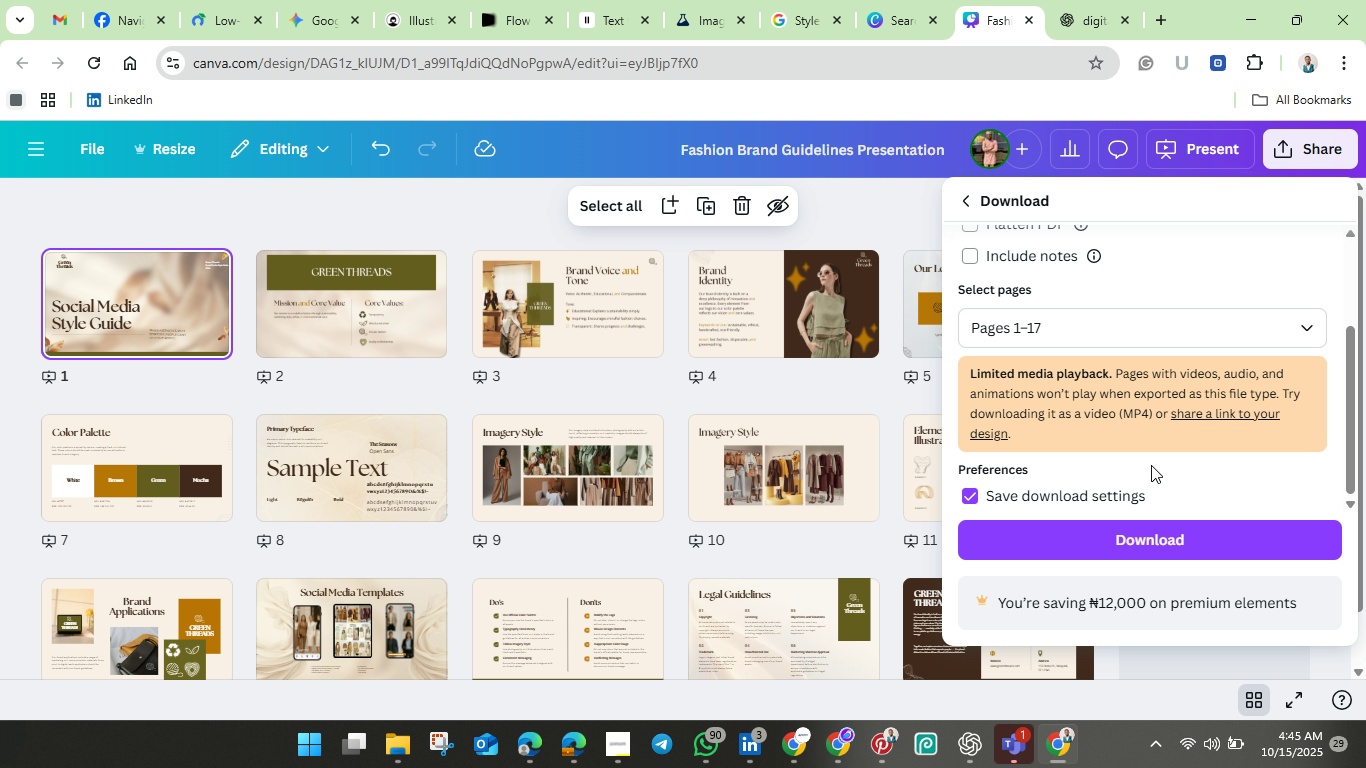 
wait(5.63)
 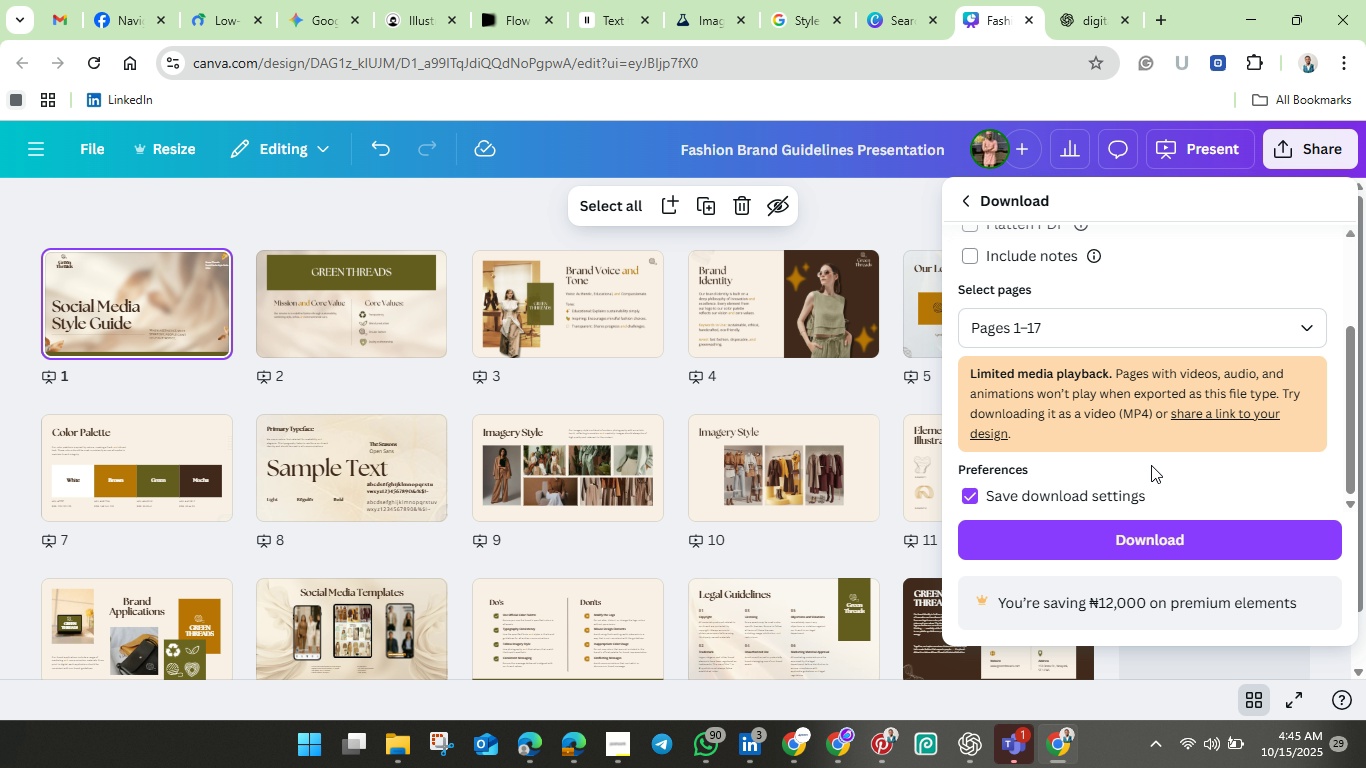 
scroll: coordinate [1151, 465], scroll_direction: down, amount: 3.0
 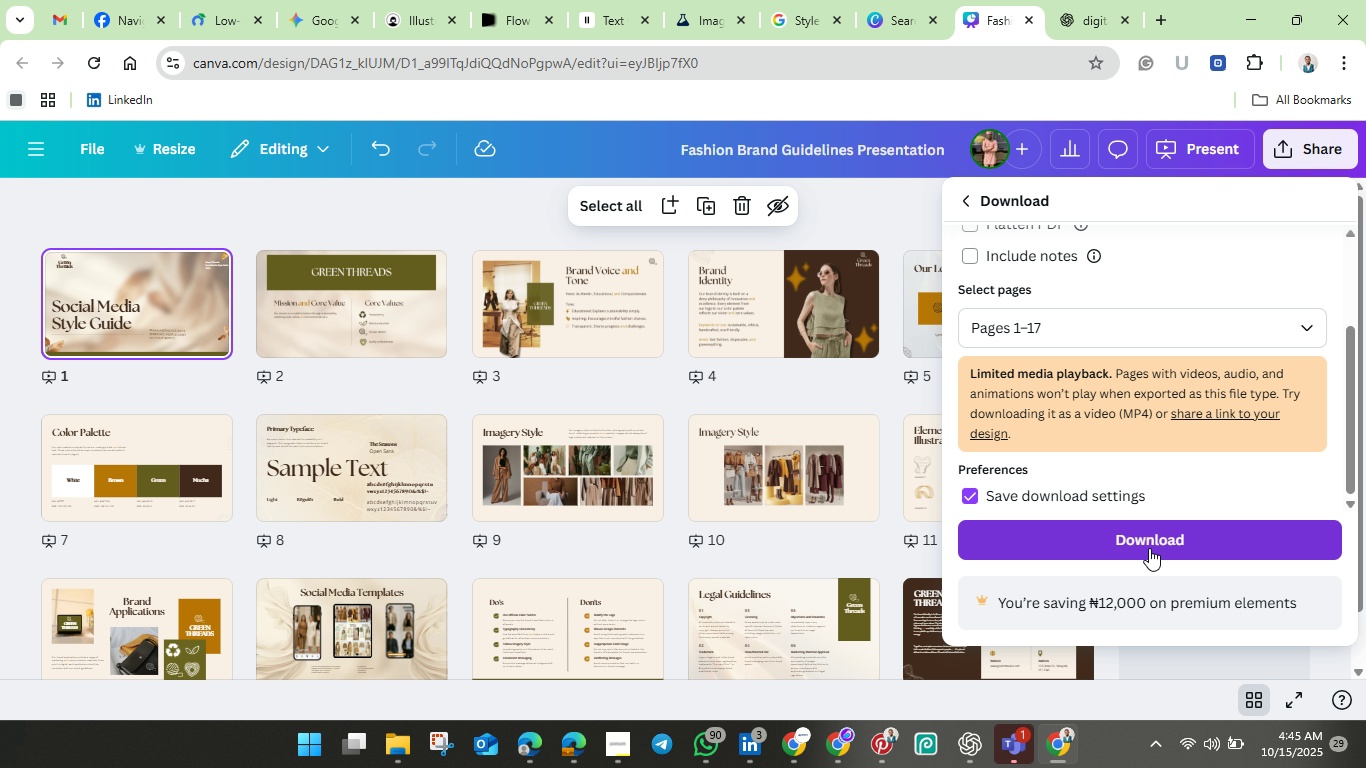 
left_click([1145, 530])
 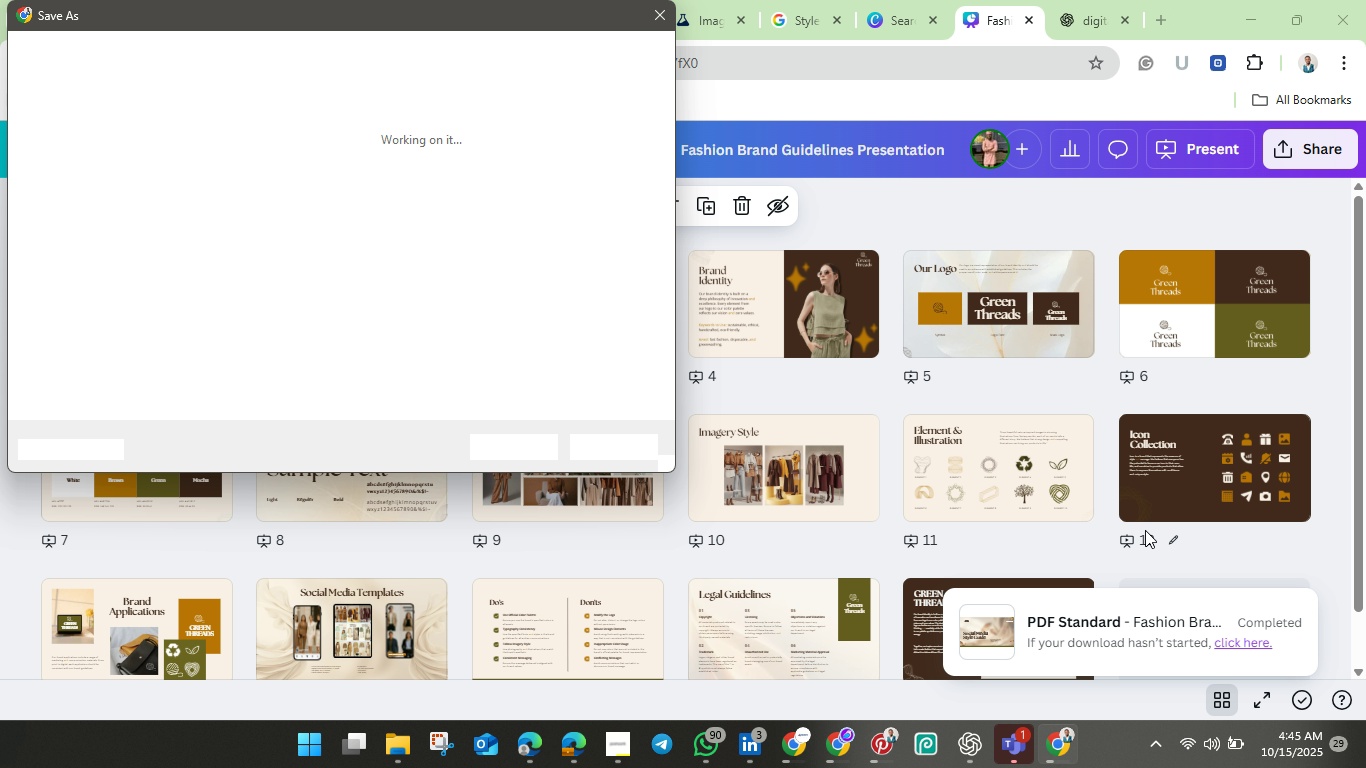 
wait(16.32)
 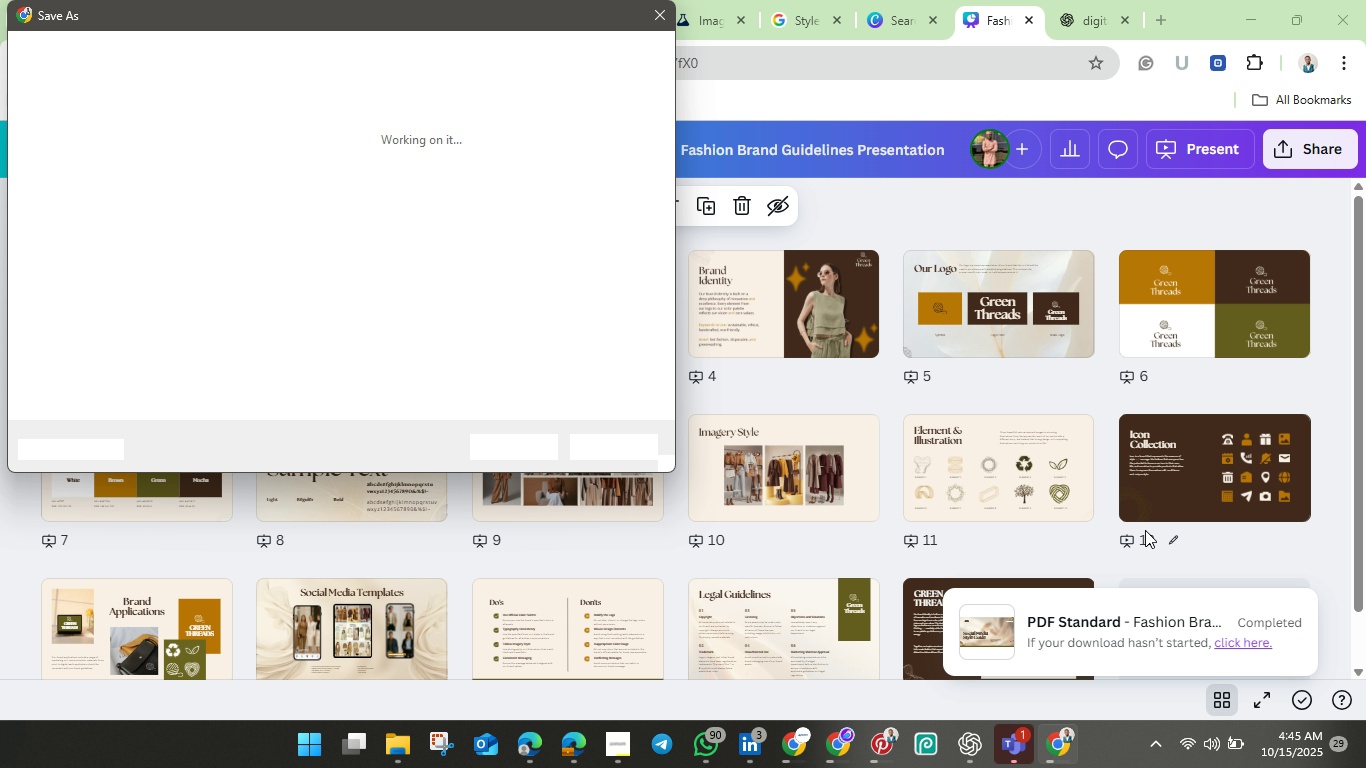 
left_click([610, 453])
 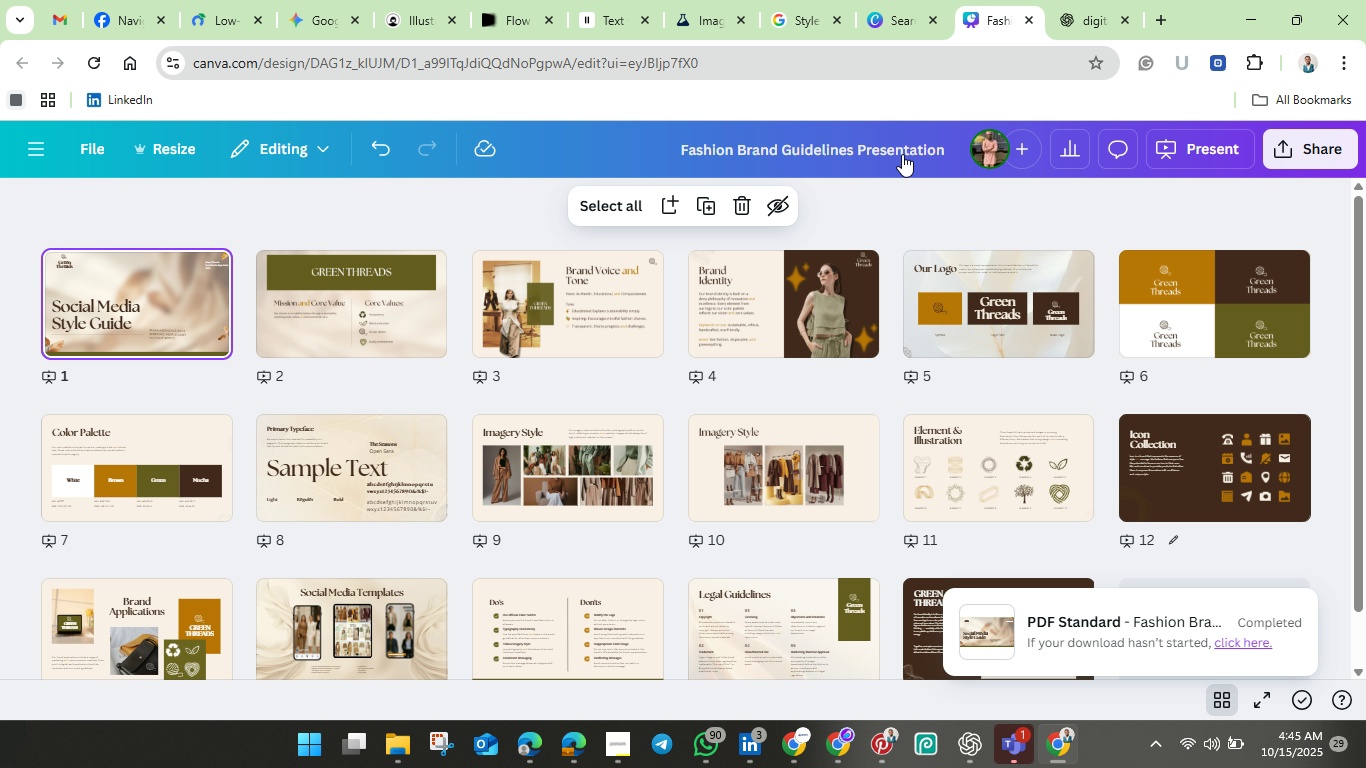 
double_click([889, 147])
 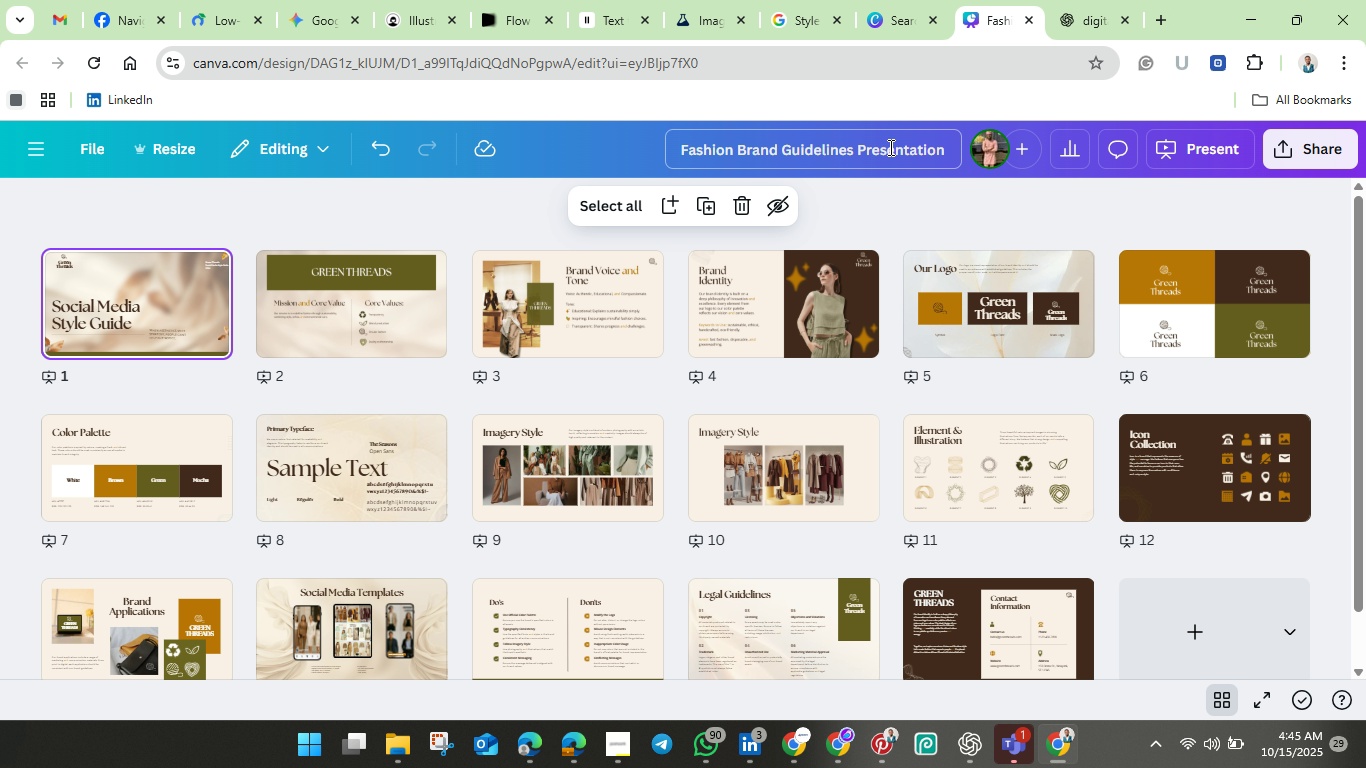 
wait(9.96)
 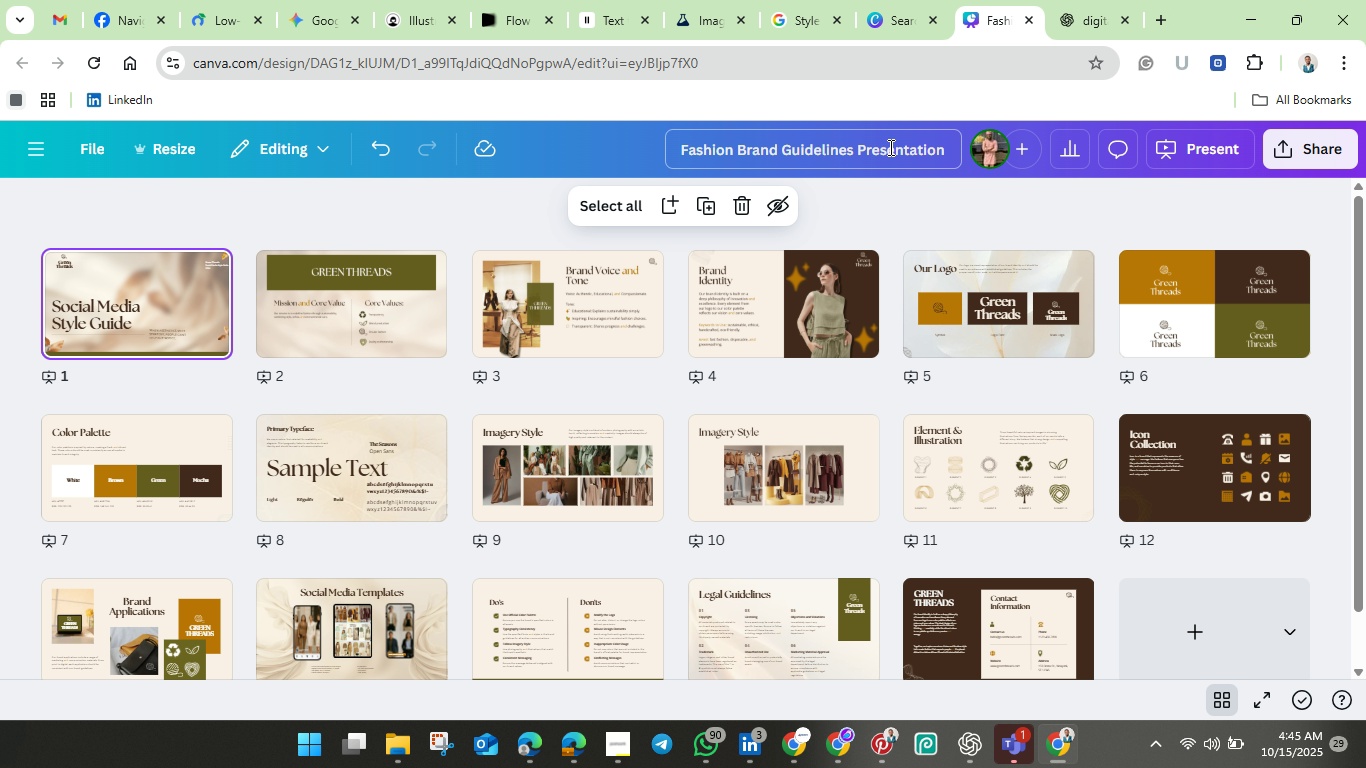 
double_click([889, 147])
 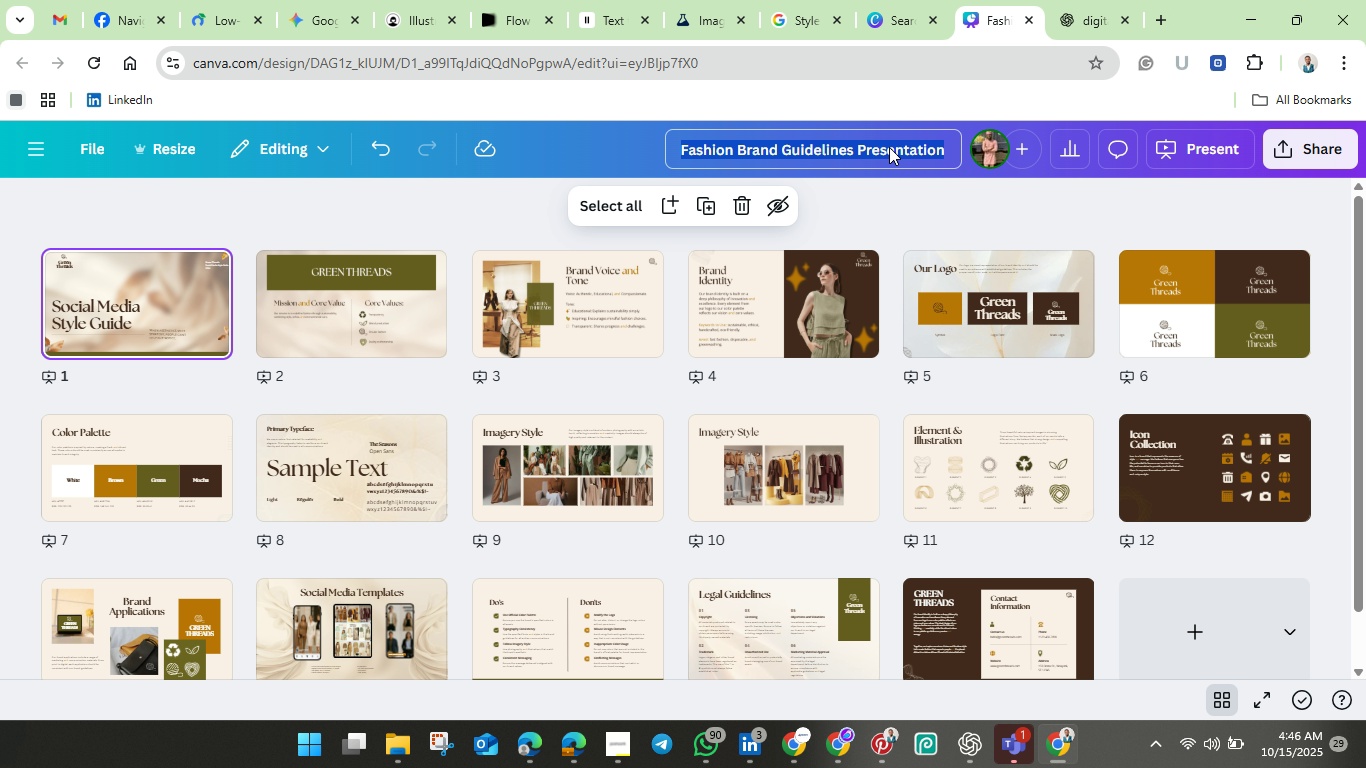 
triple_click([889, 147])
 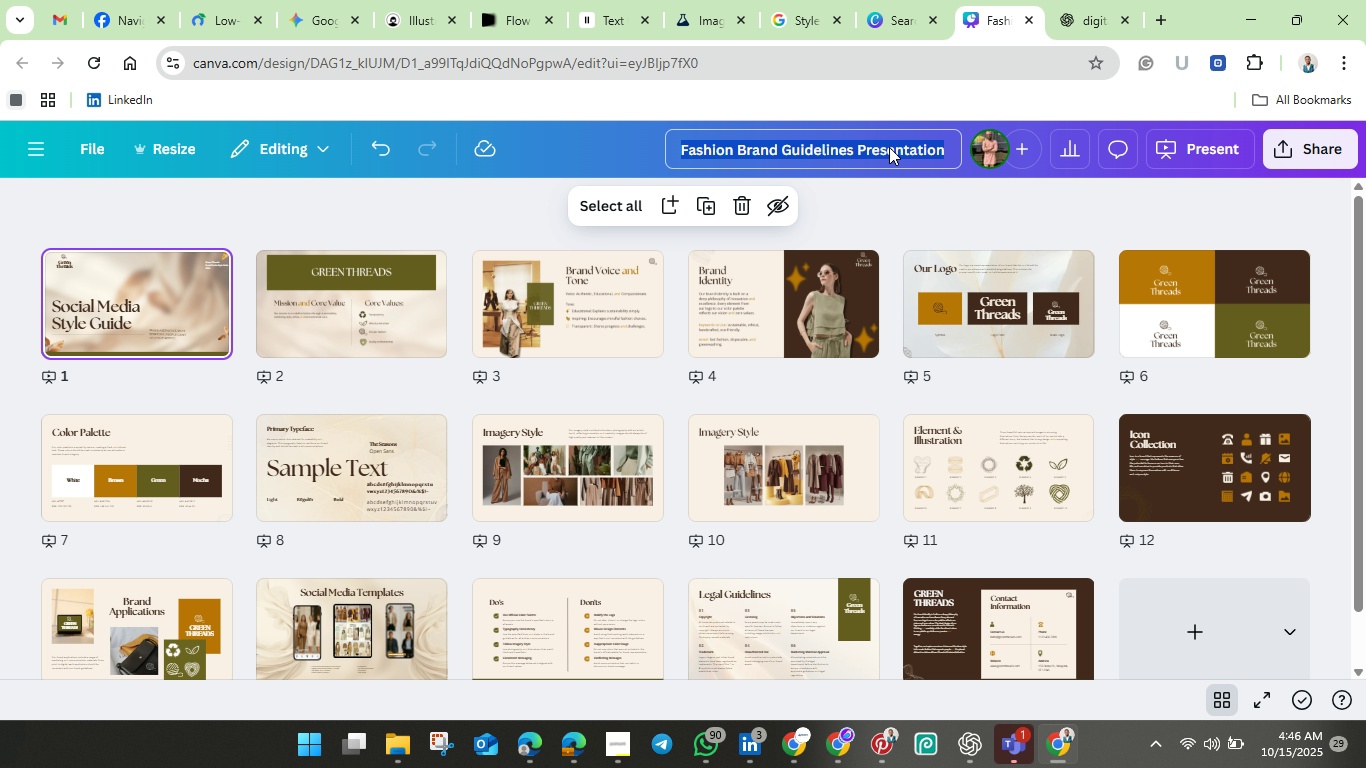 
key(Backspace)
type(GRe)
key(Backspace)
key(Backspace)
type(reen Threads )
 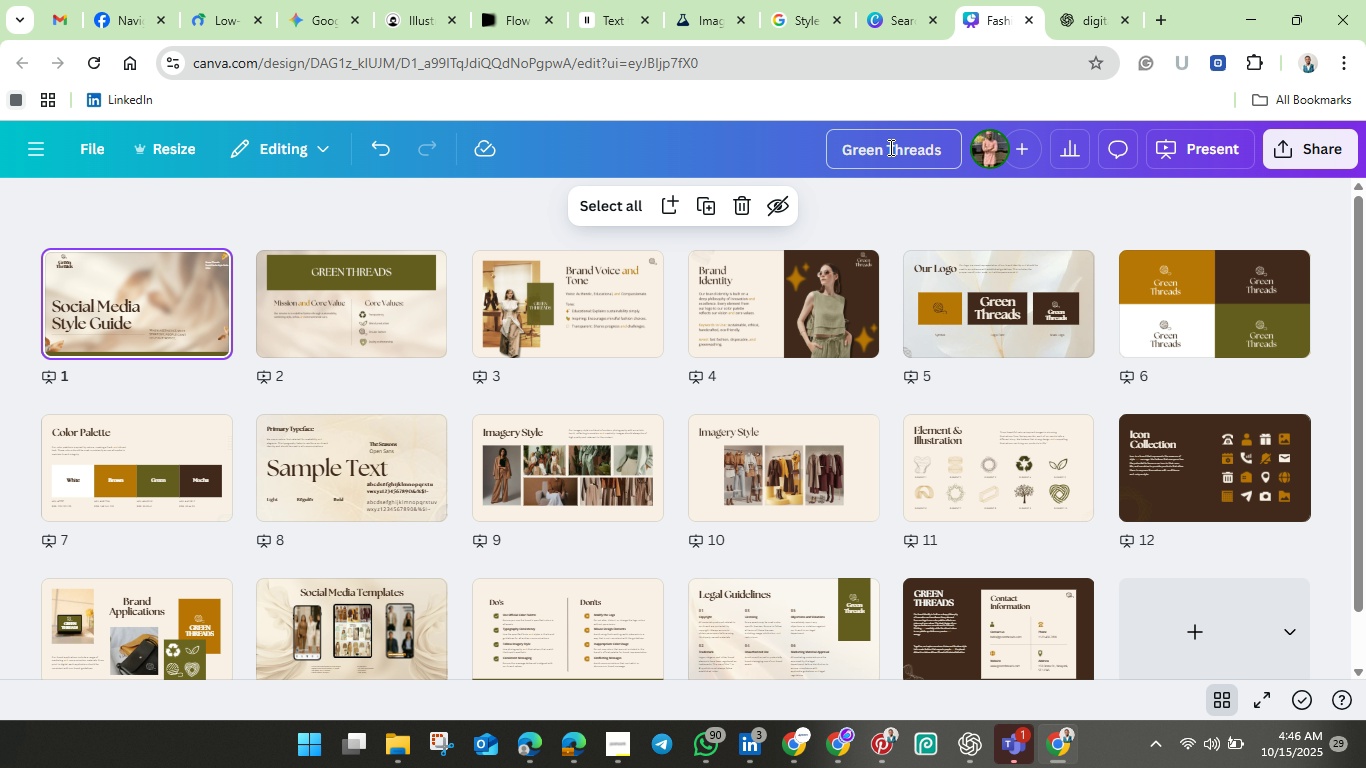 
left_click([778, 155])
 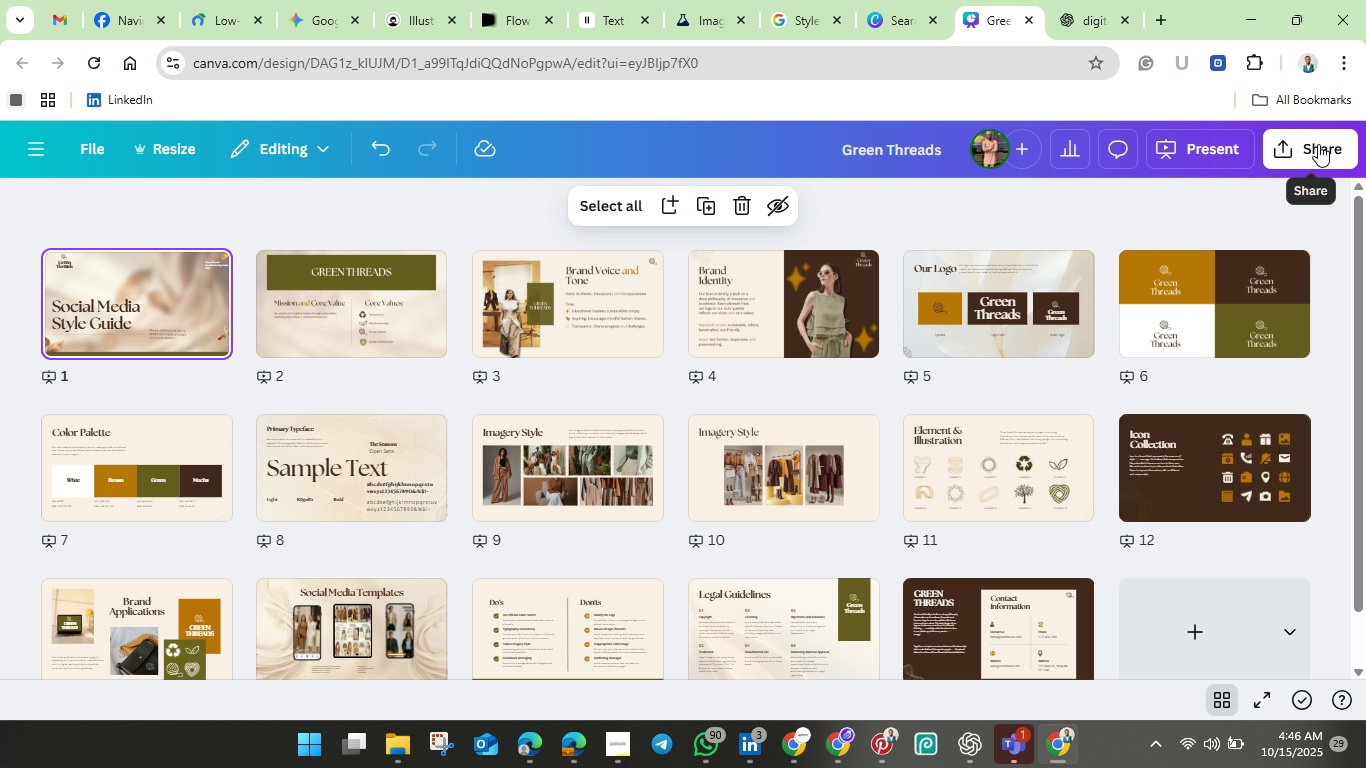 
left_click([1318, 144])
 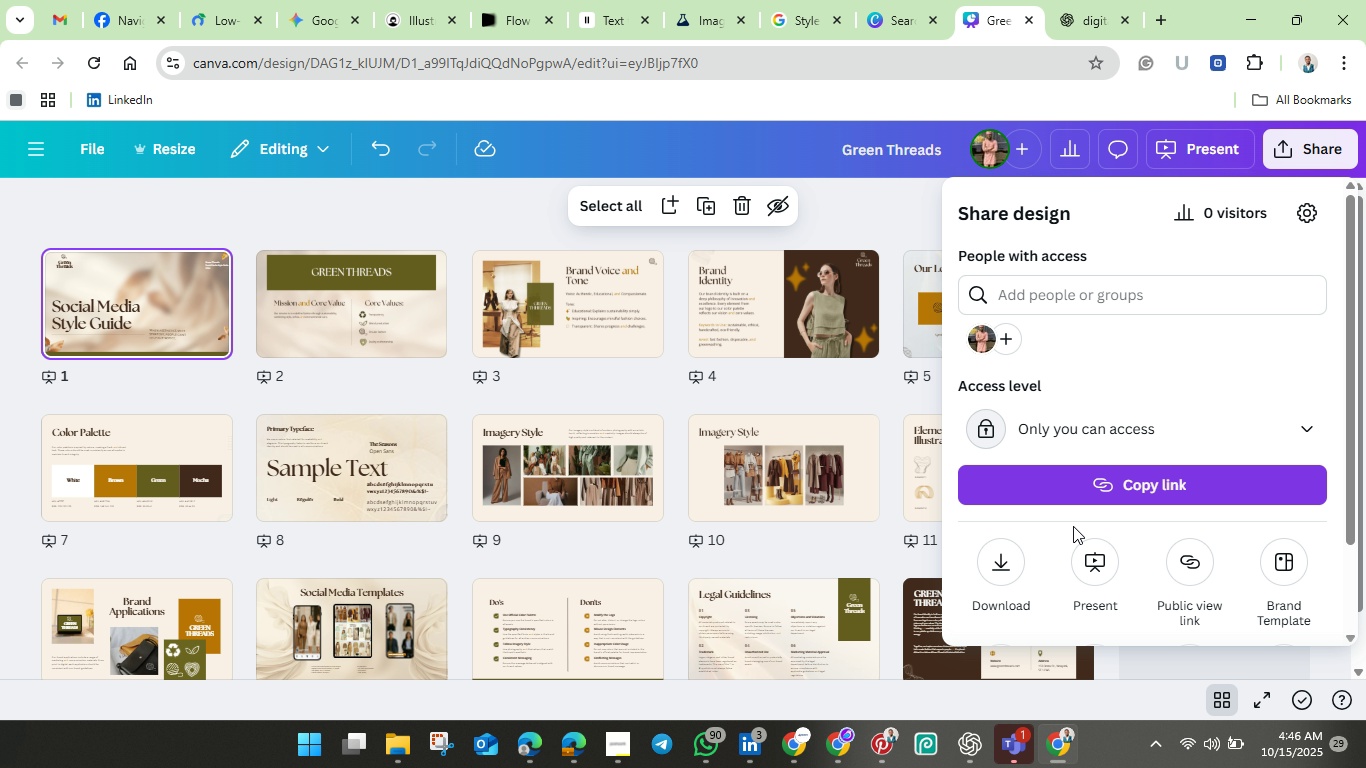 
scroll: coordinate [1027, 559], scroll_direction: down, amount: 3.0
 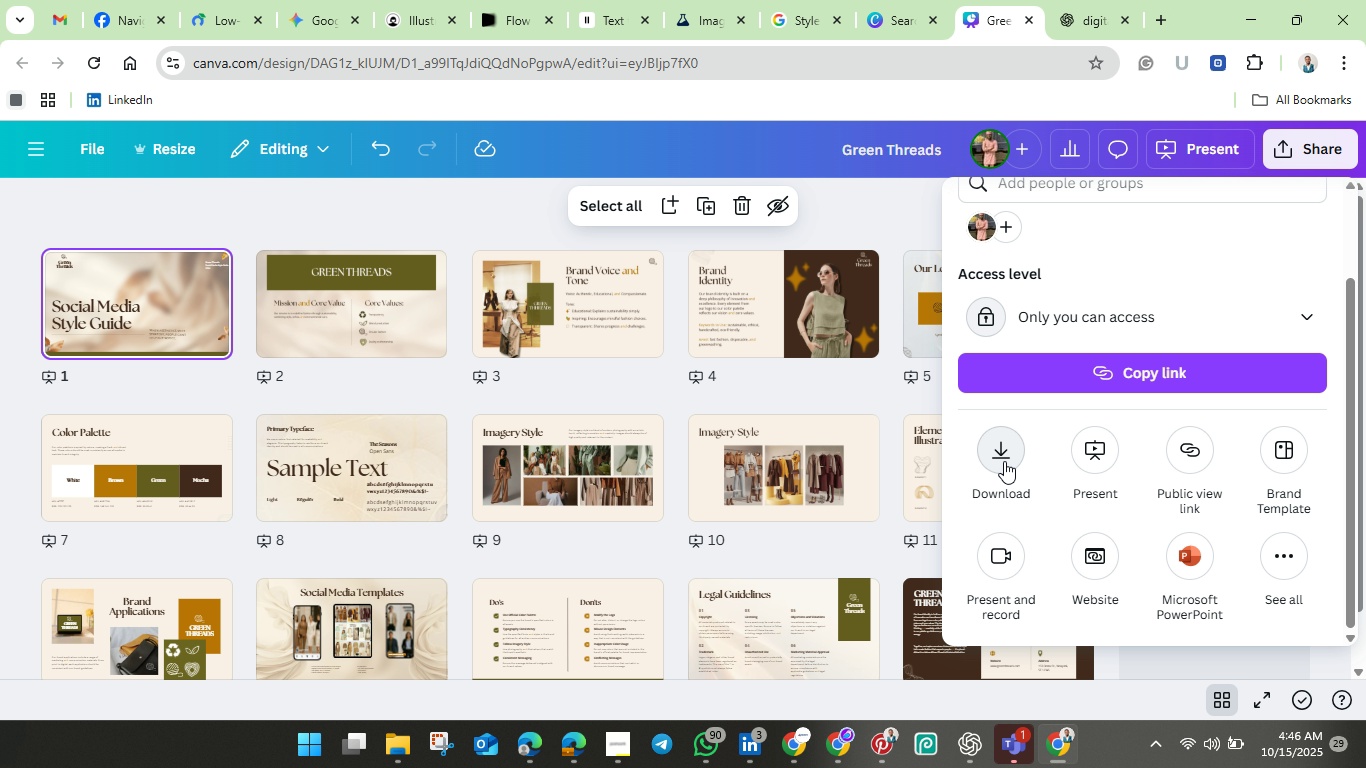 
left_click([1004, 461])
 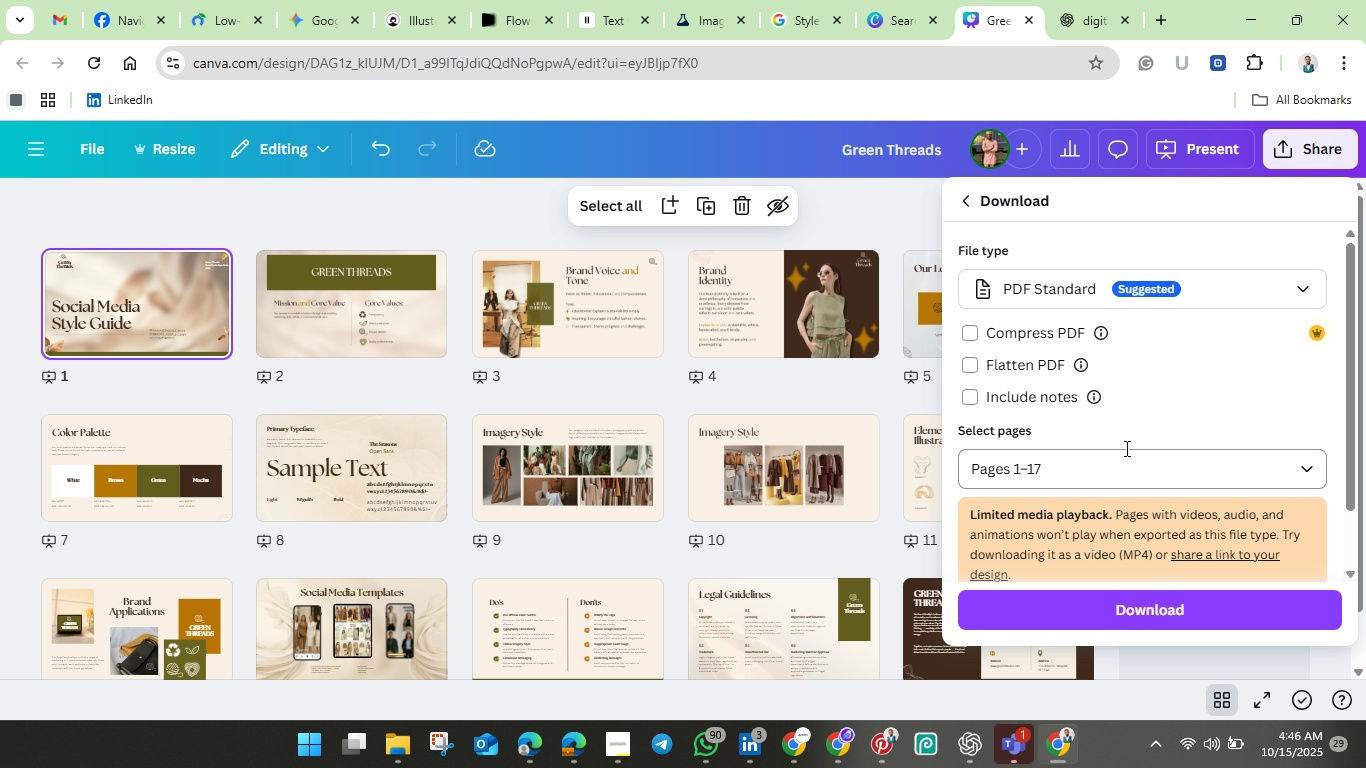 
scroll: coordinate [1123, 446], scroll_direction: down, amount: 3.0
 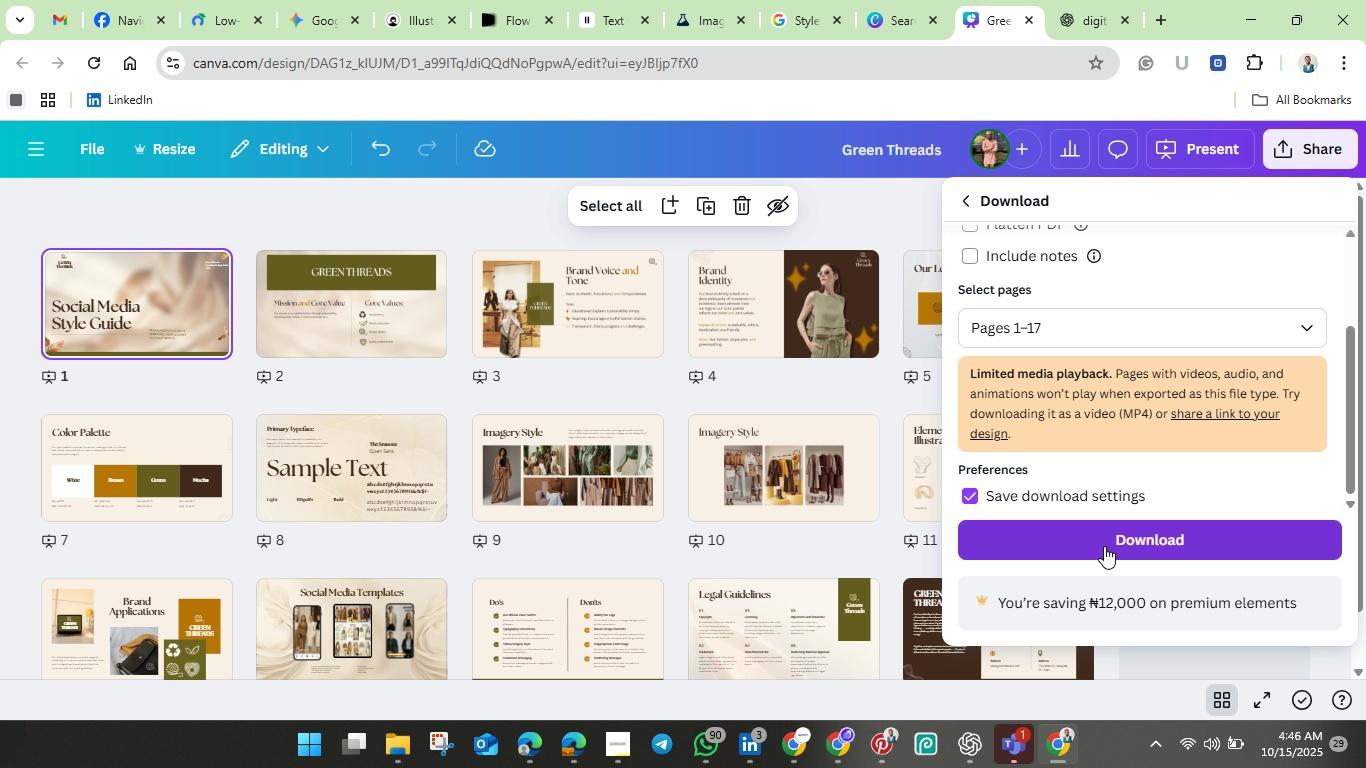 
left_click([1104, 546])
 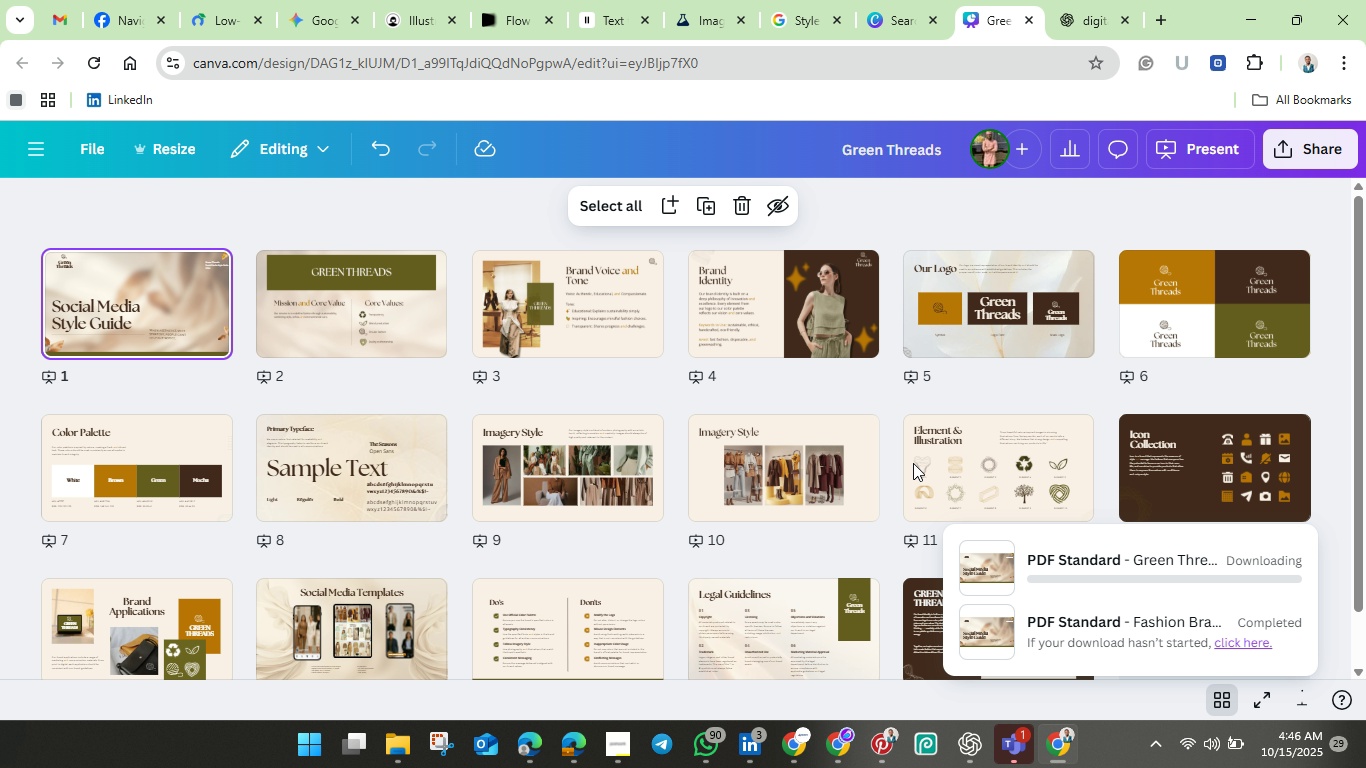 
mouse_move([602, 439])
 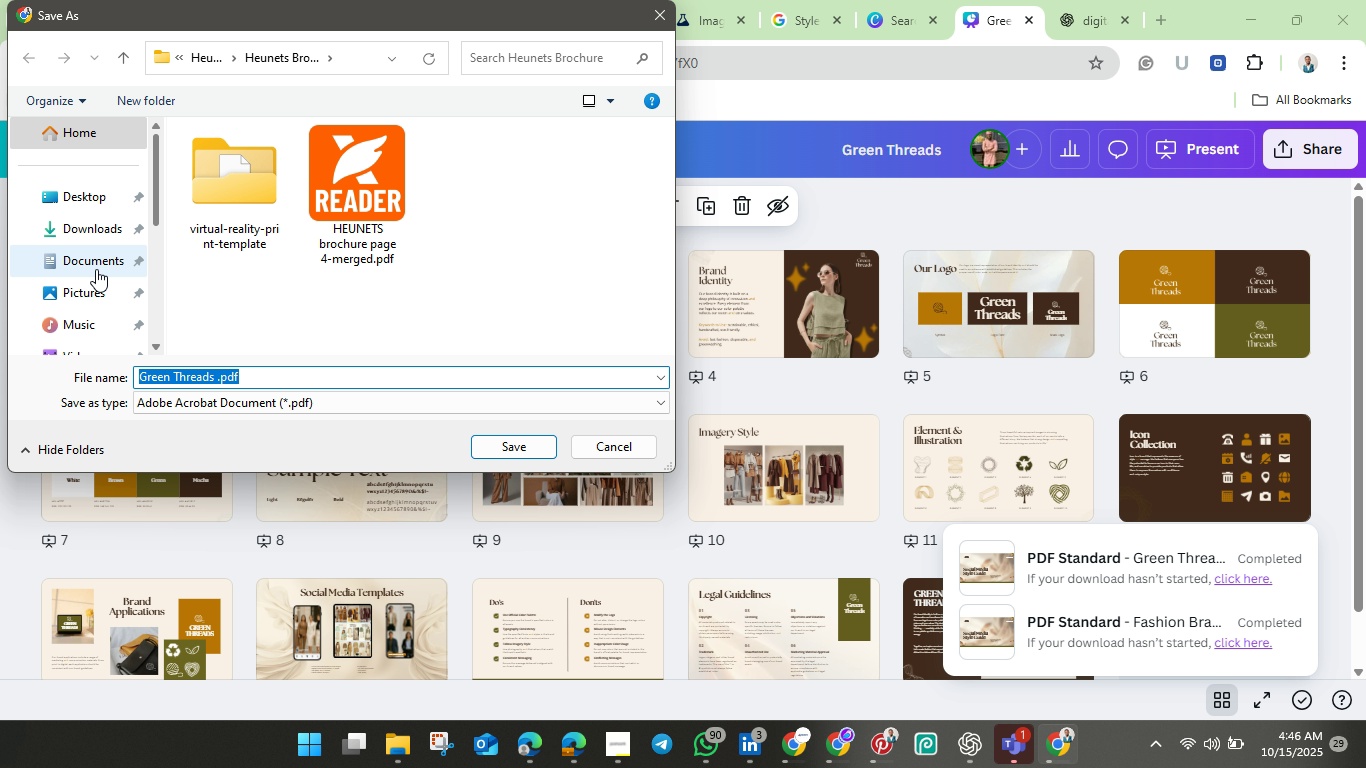 